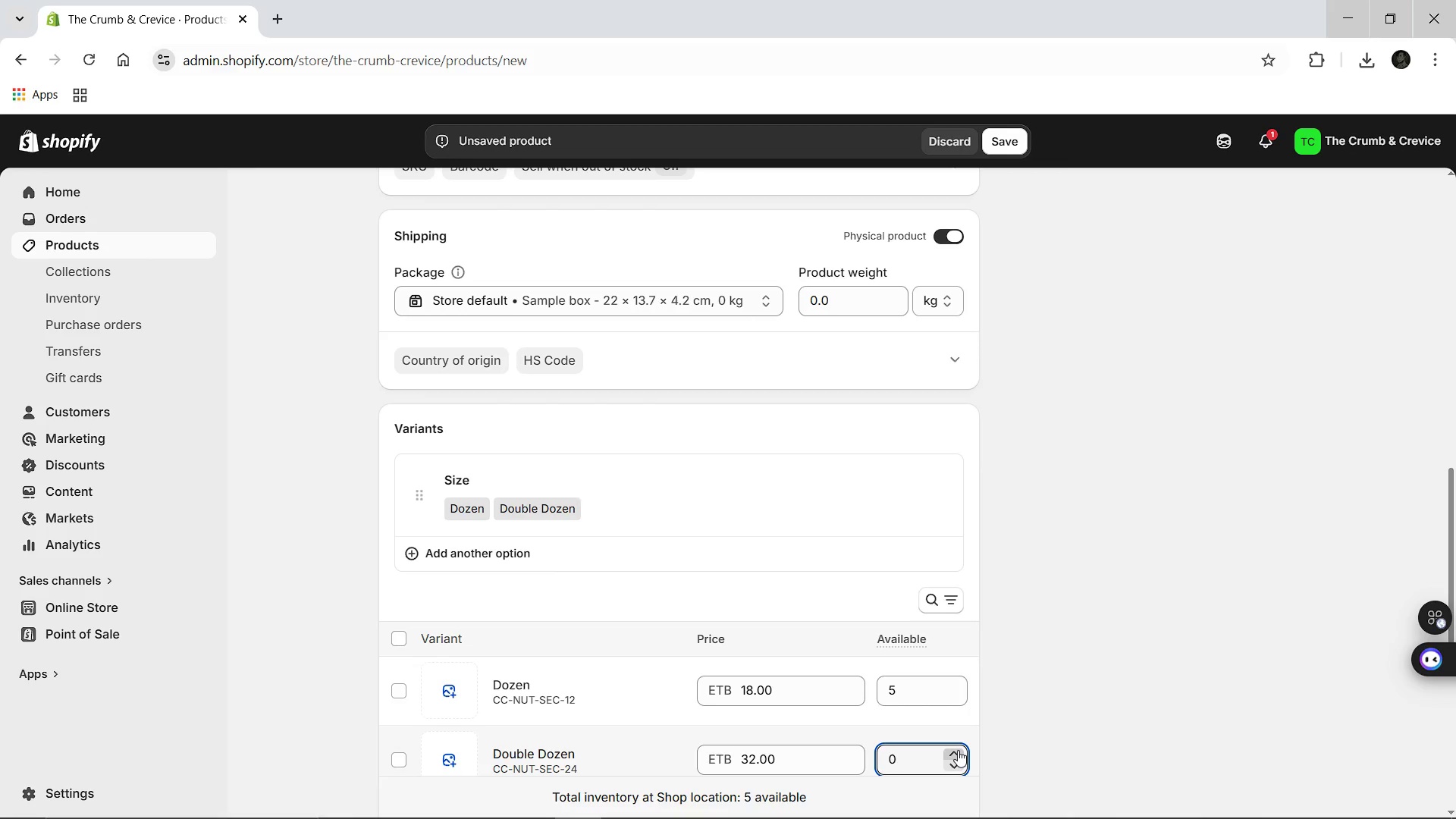 
left_click([958, 750])
 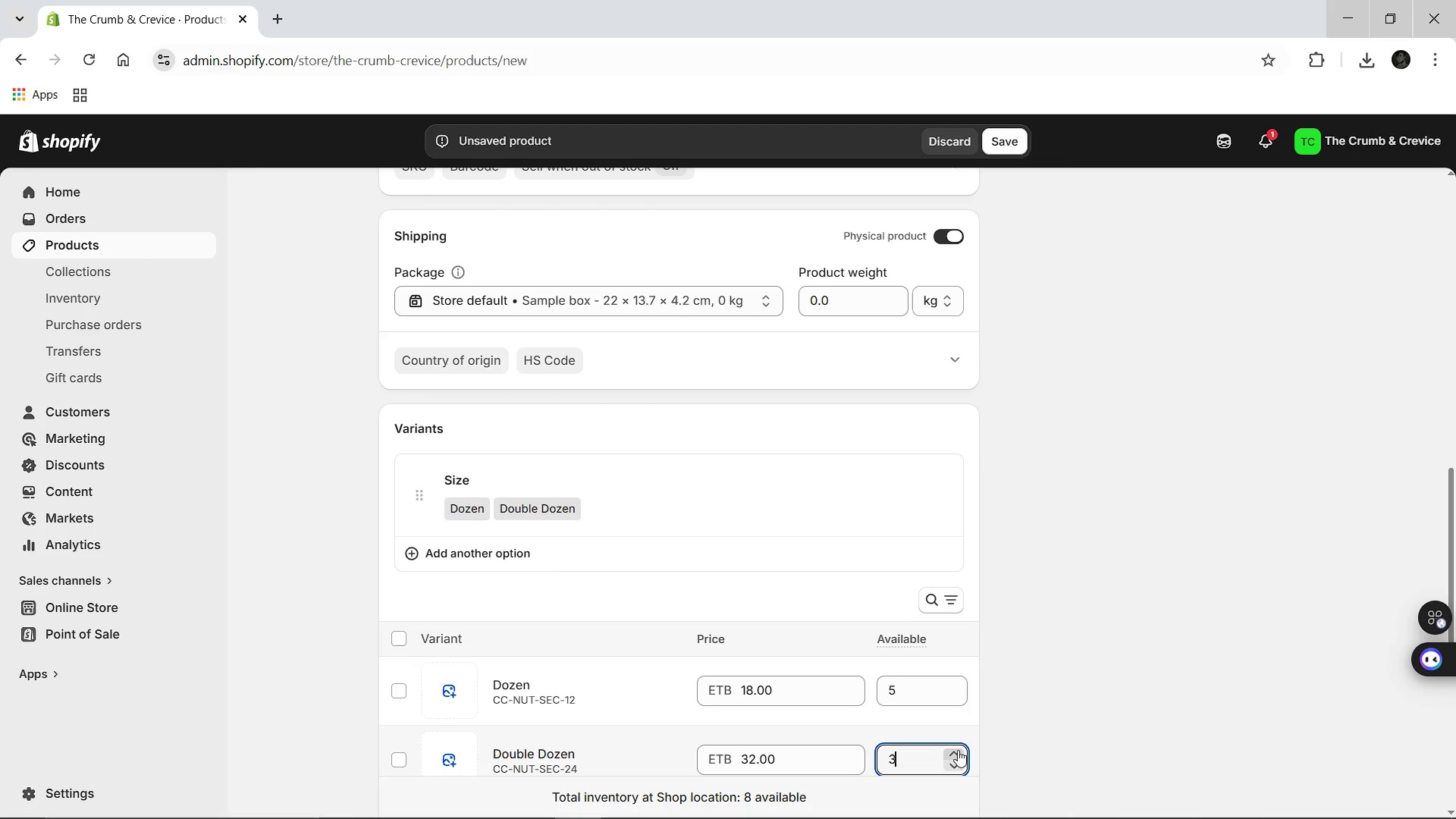 
left_click([958, 750])
 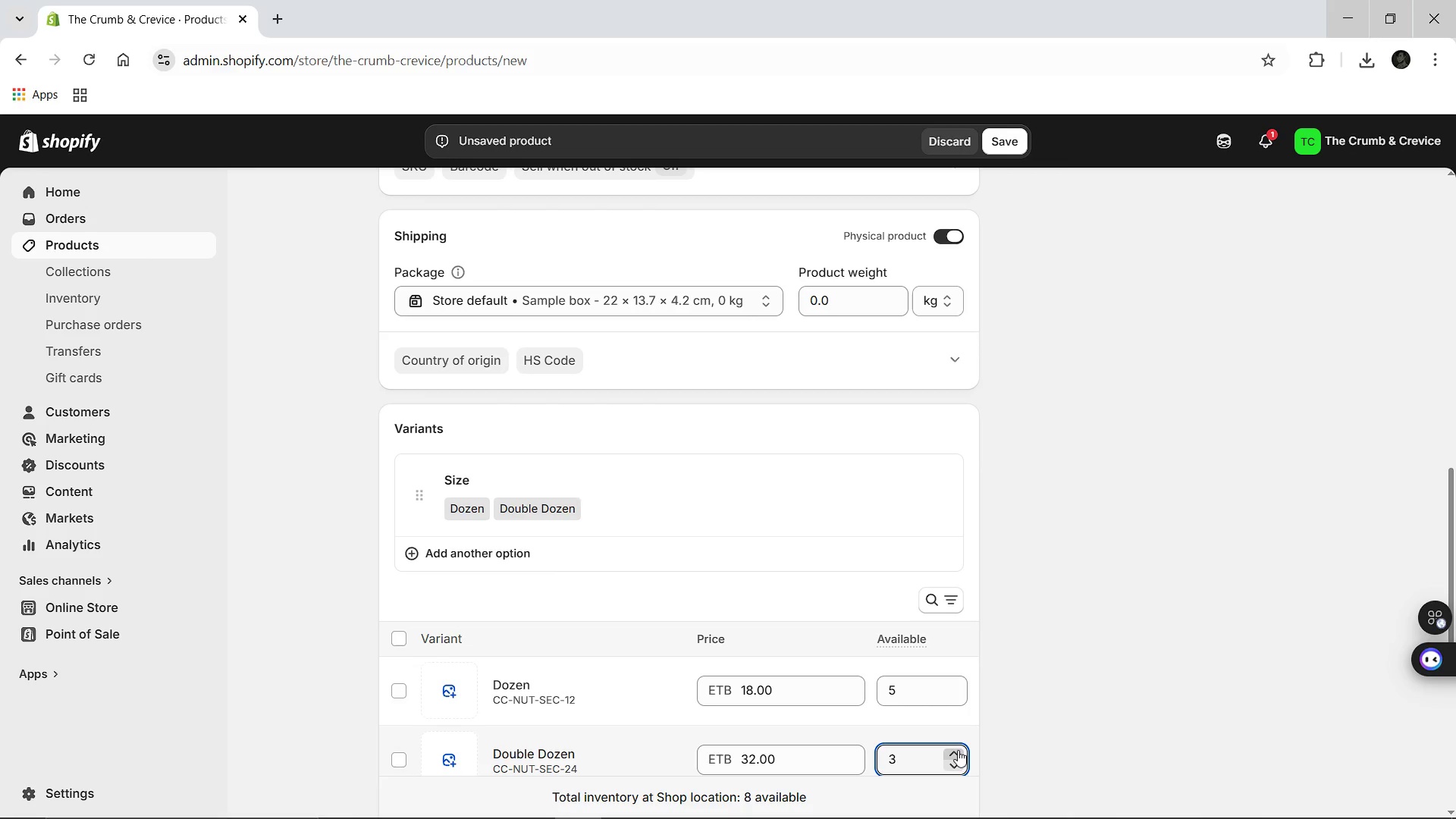 
left_click([958, 750])
 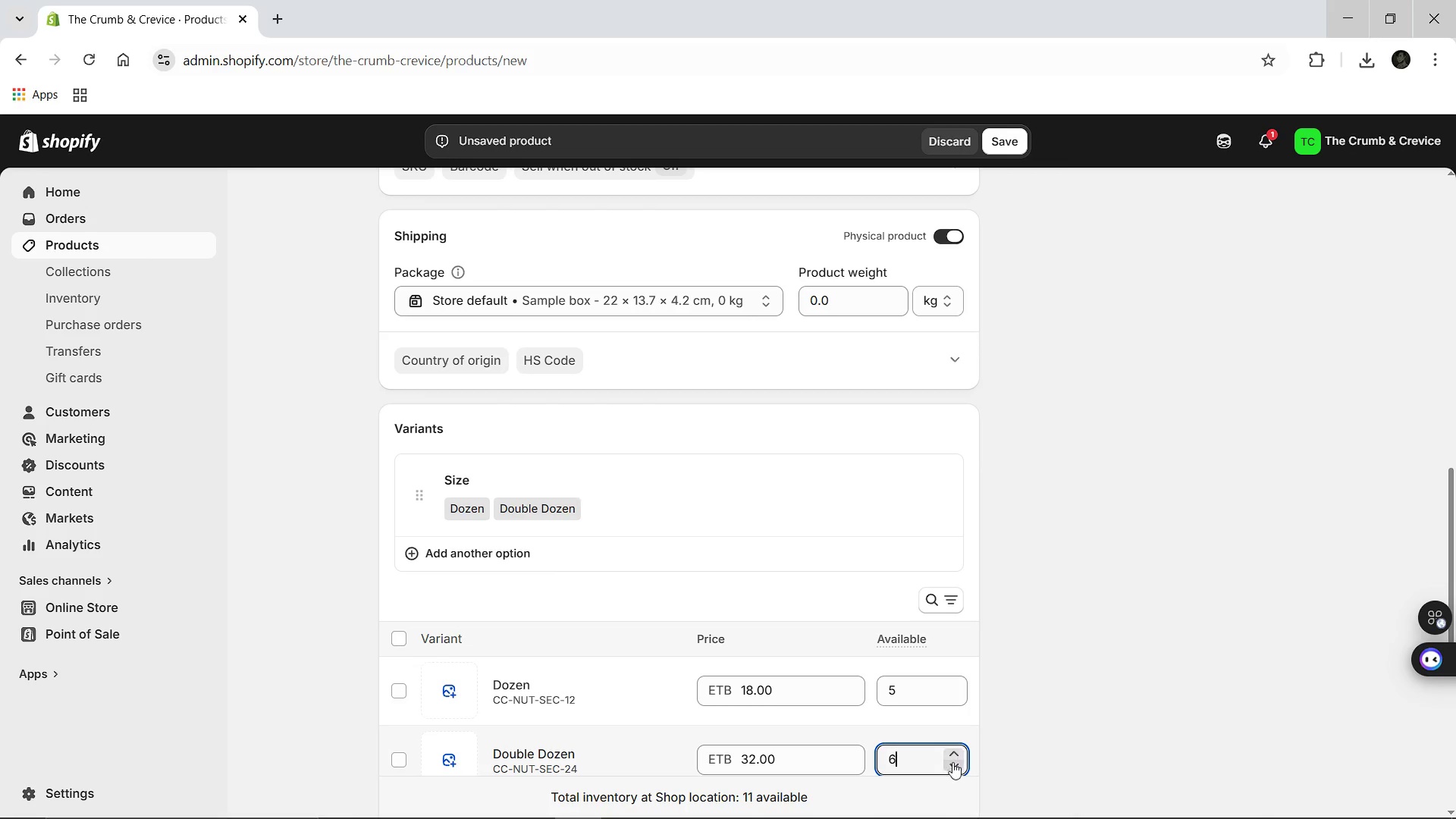 
left_click([952, 764])
 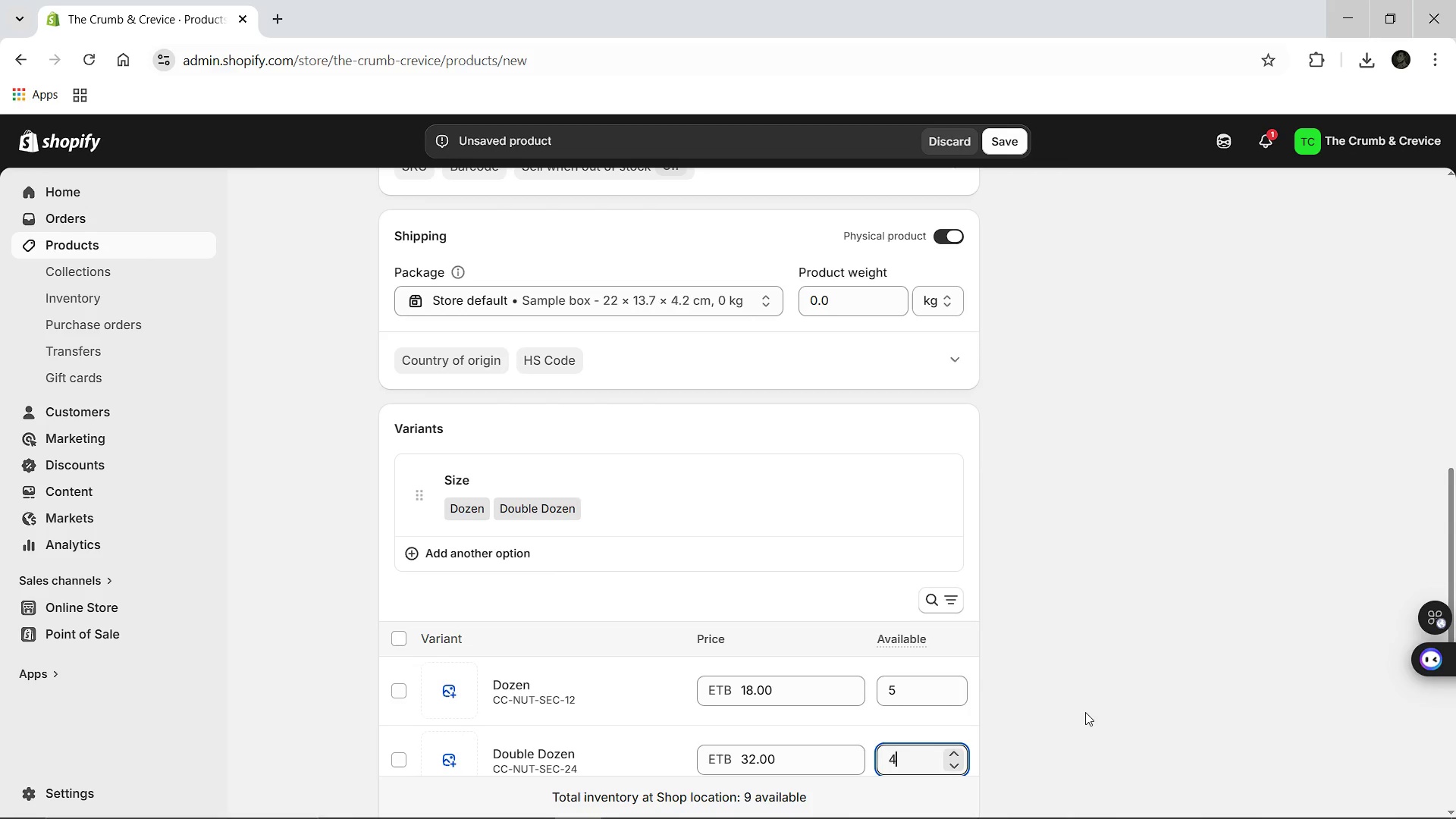 
left_click([1085, 712])
 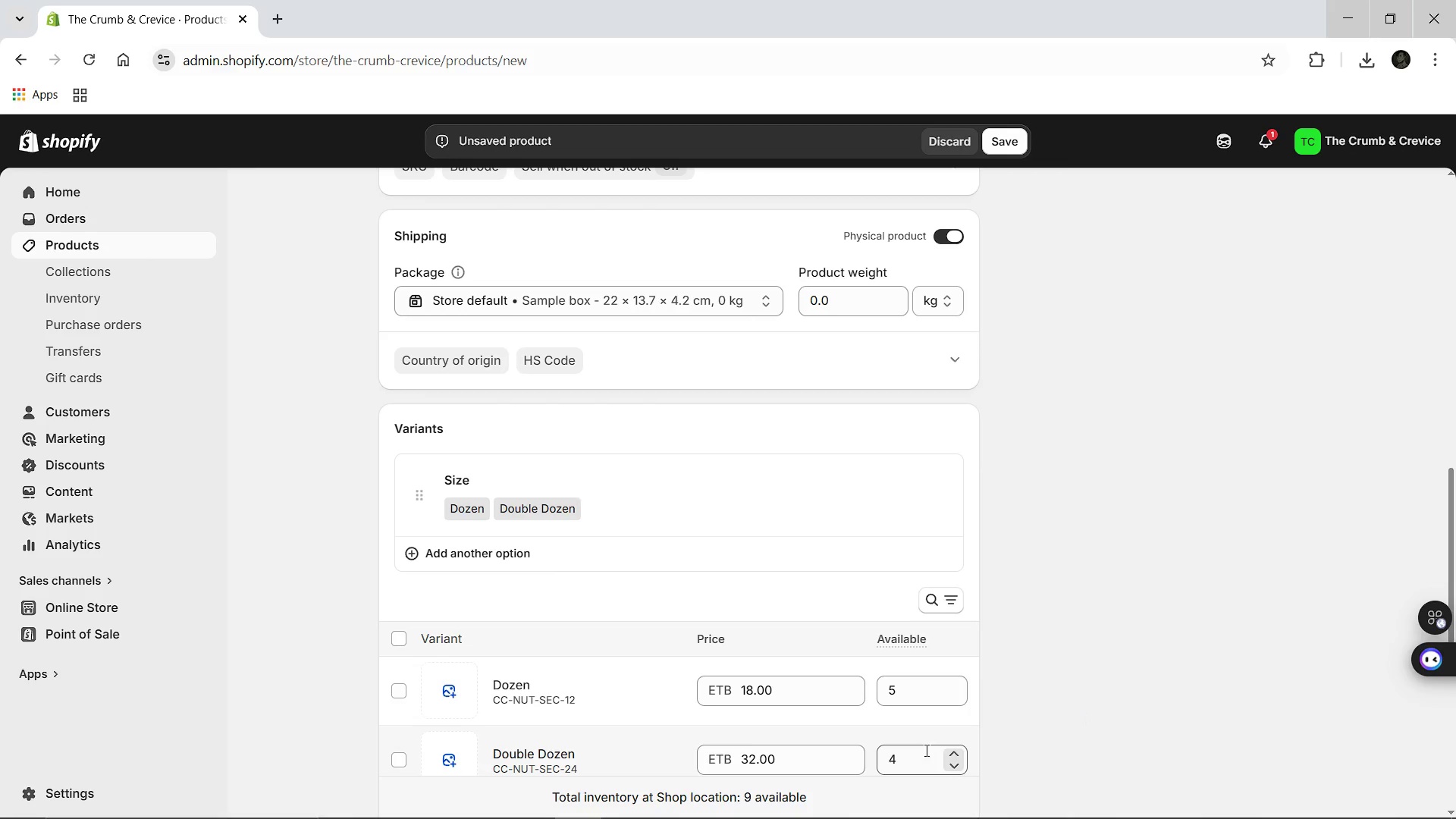 
left_click([925, 750])
 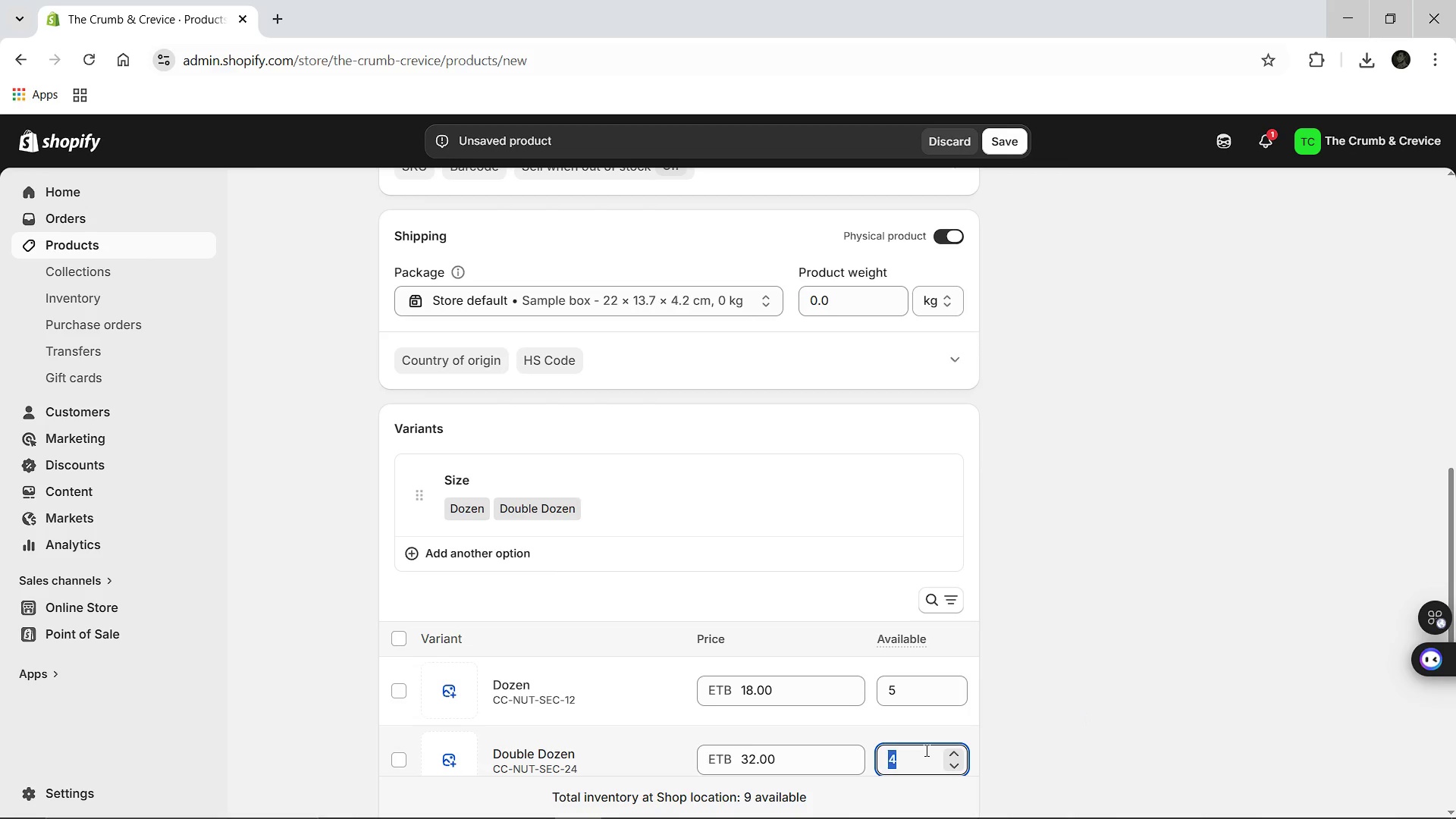 
key(Backspace)
 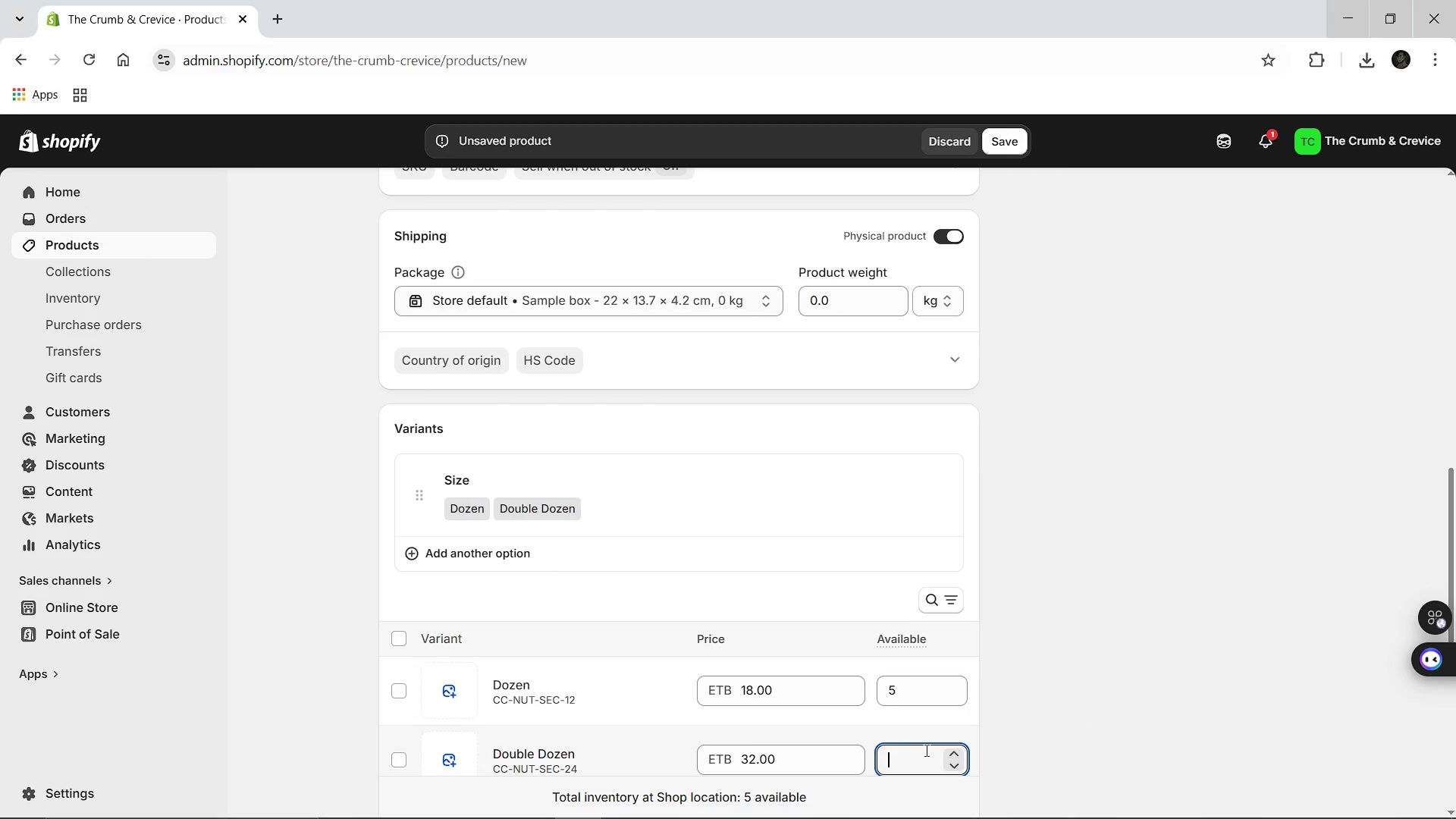 
key(5)
 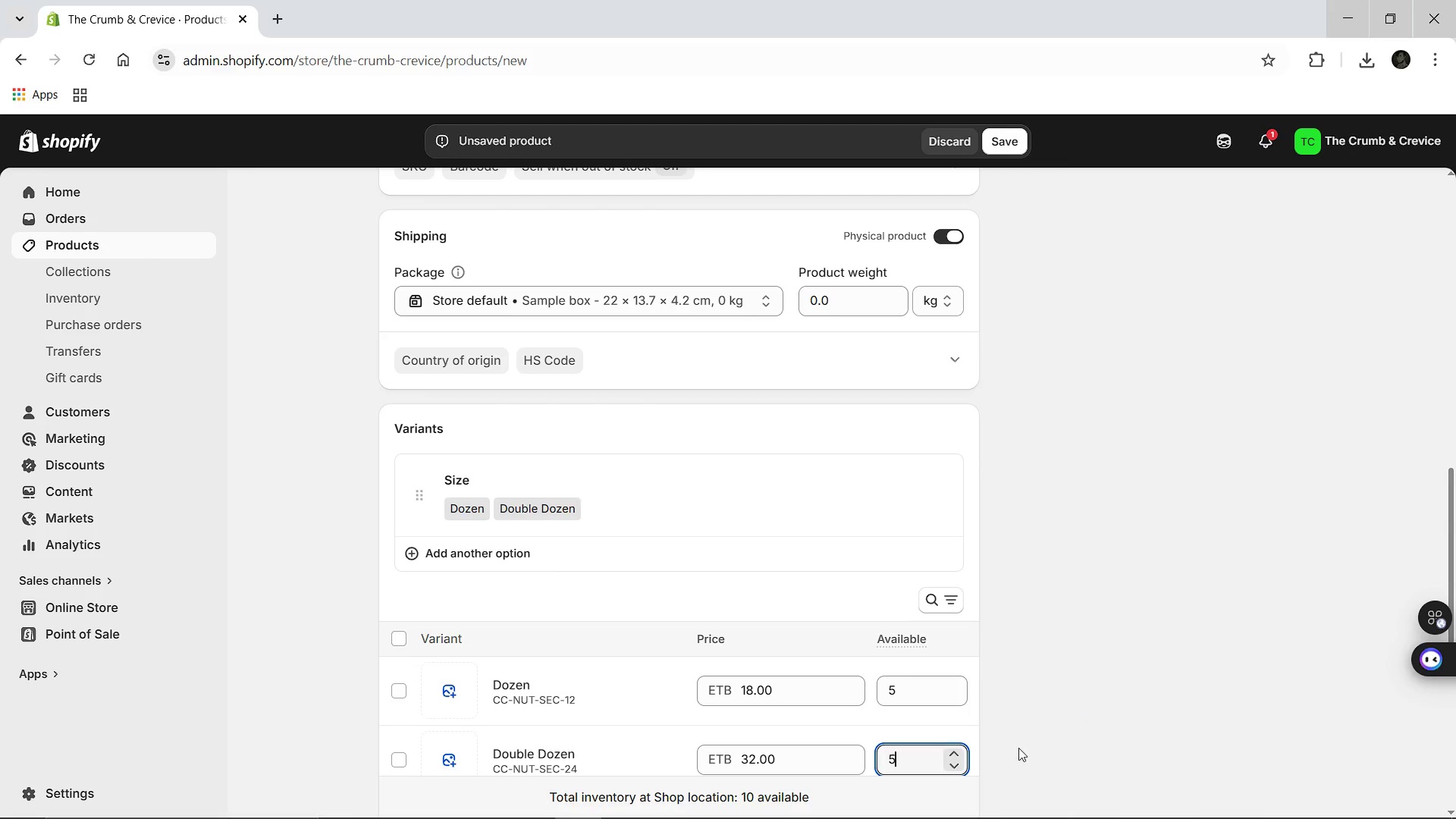 
left_click([1018, 748])
 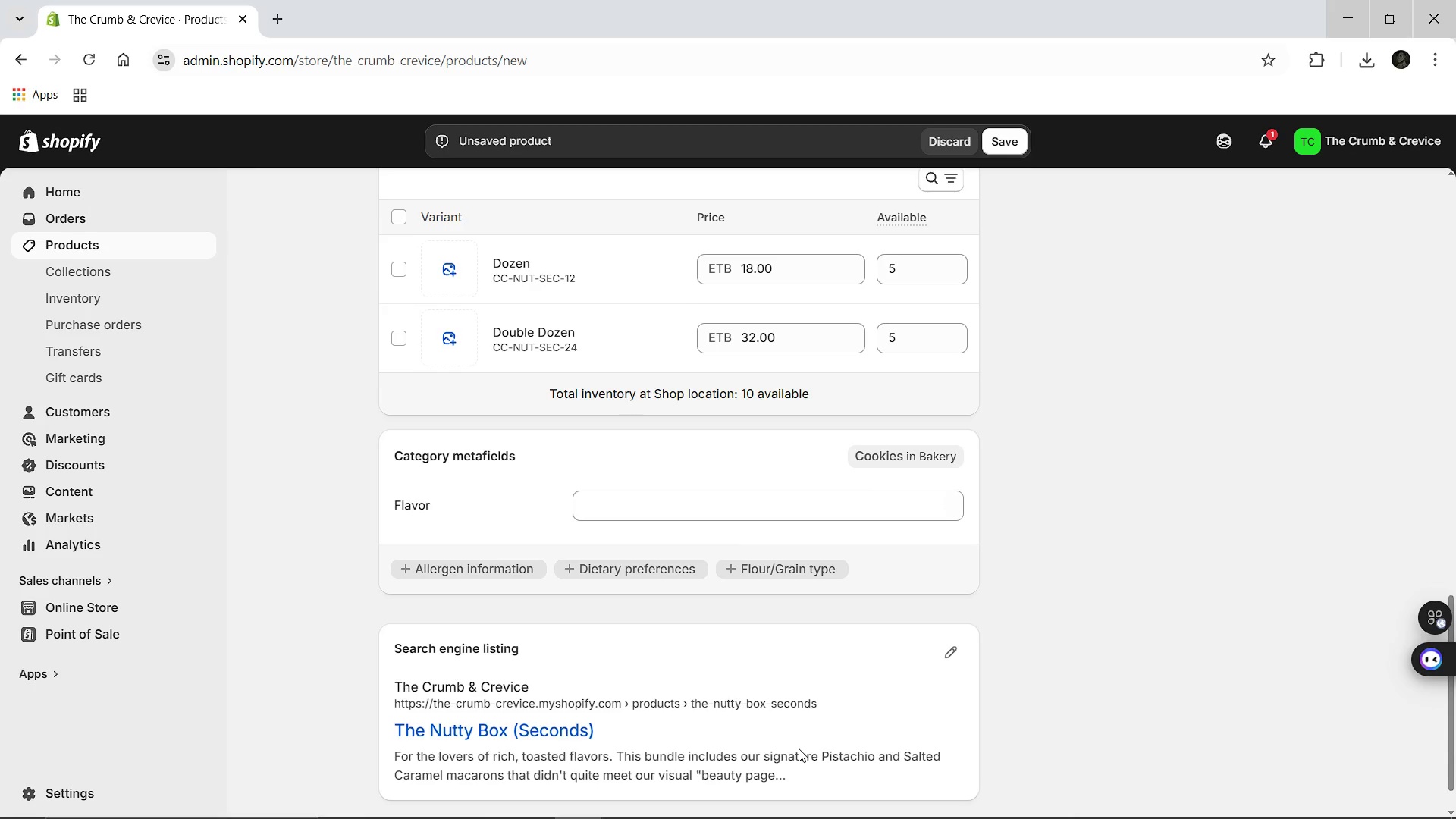 
wait(6.59)
 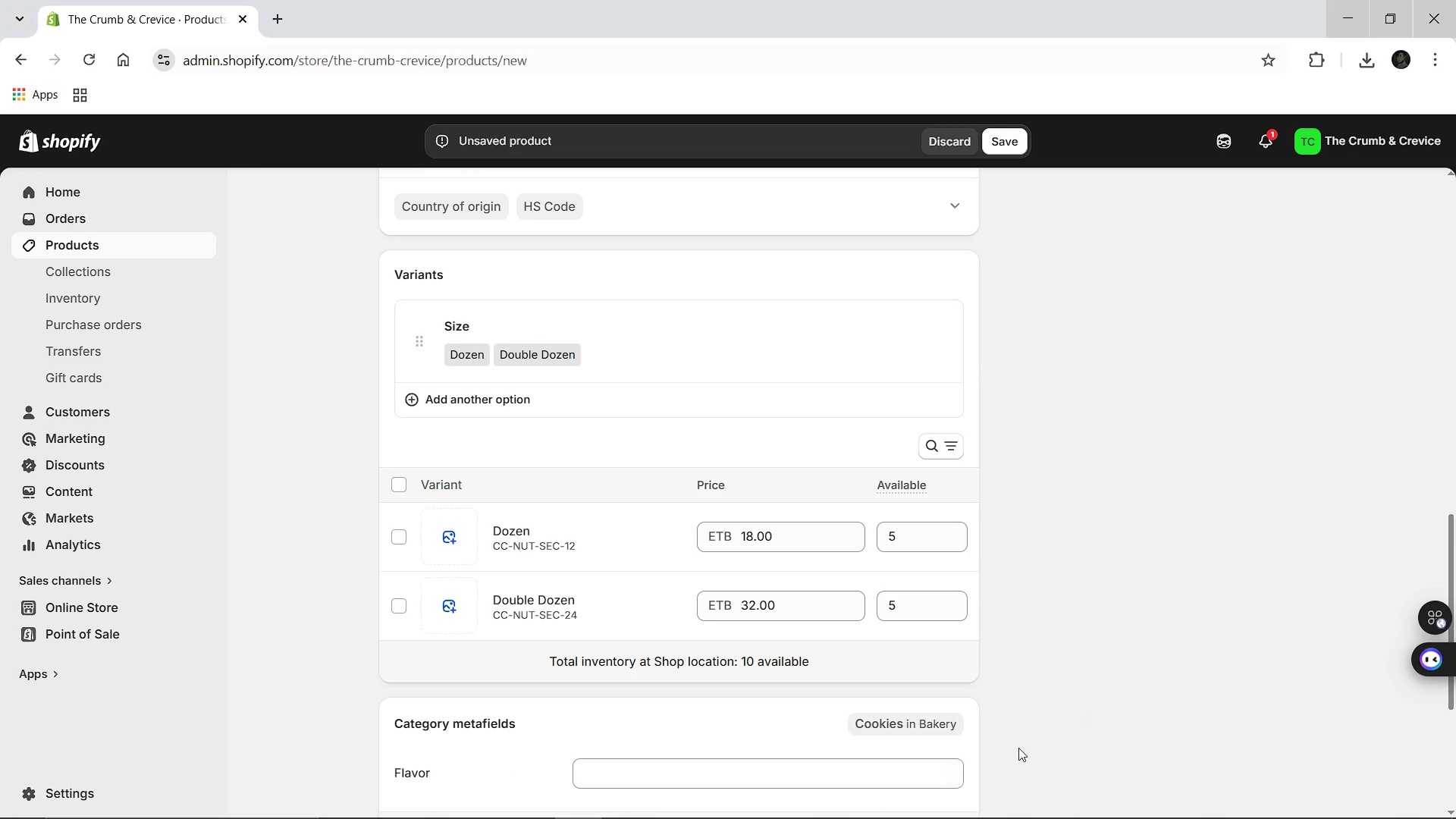 
left_click([951, 598])
 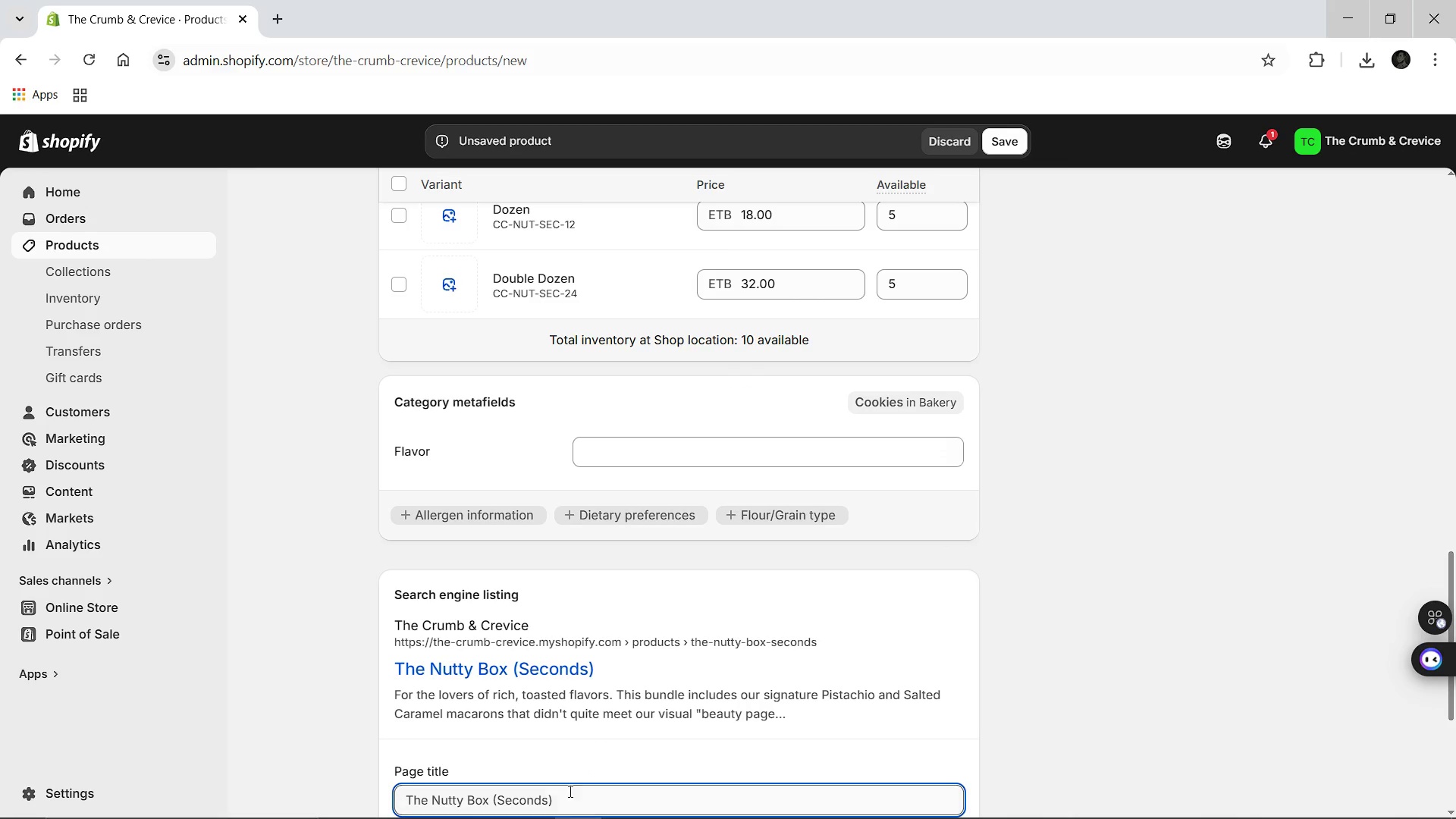 
left_click([566, 793])
 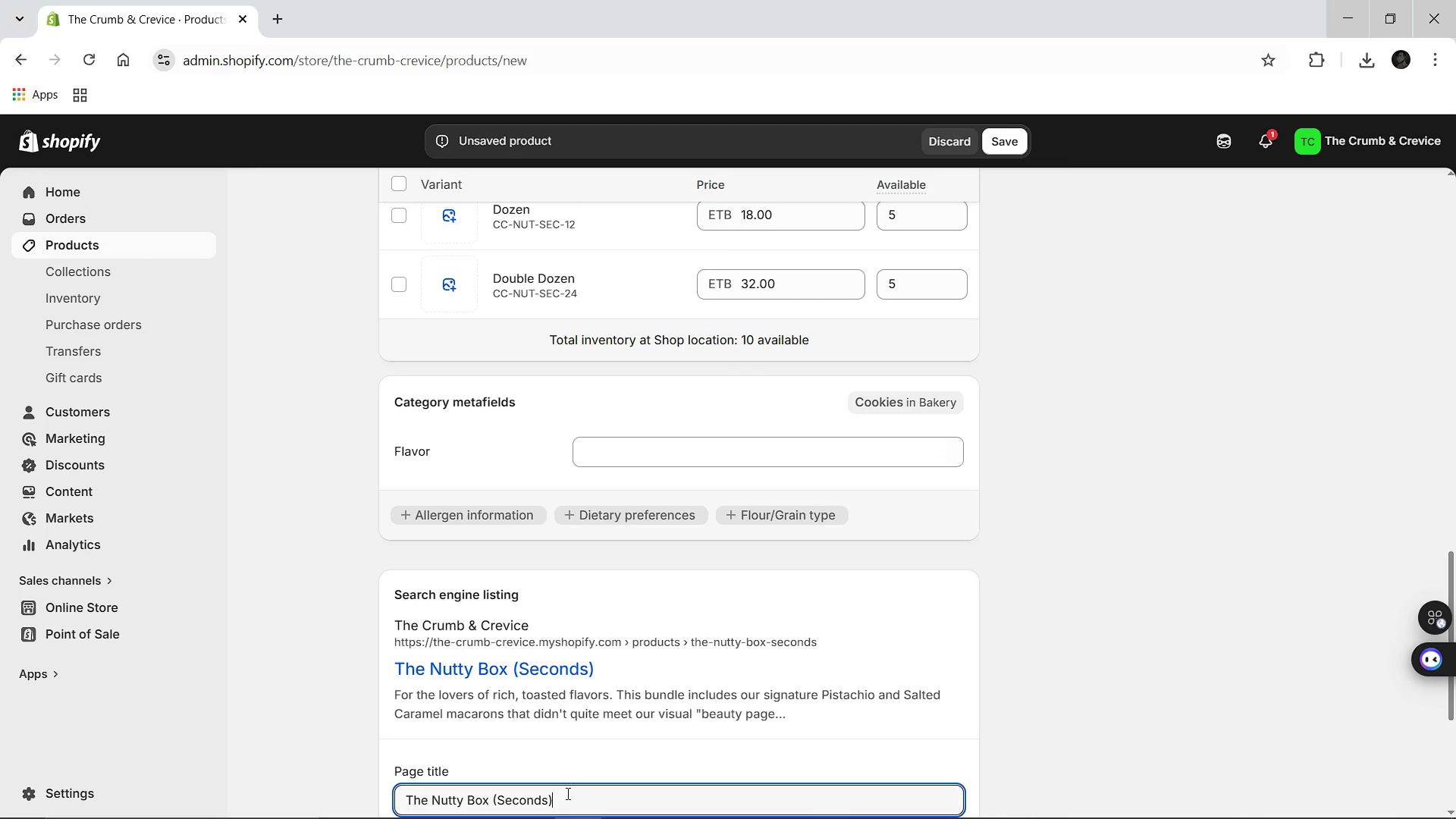 
type( [Break] Discounted Gourmet Nutty Macarons)
 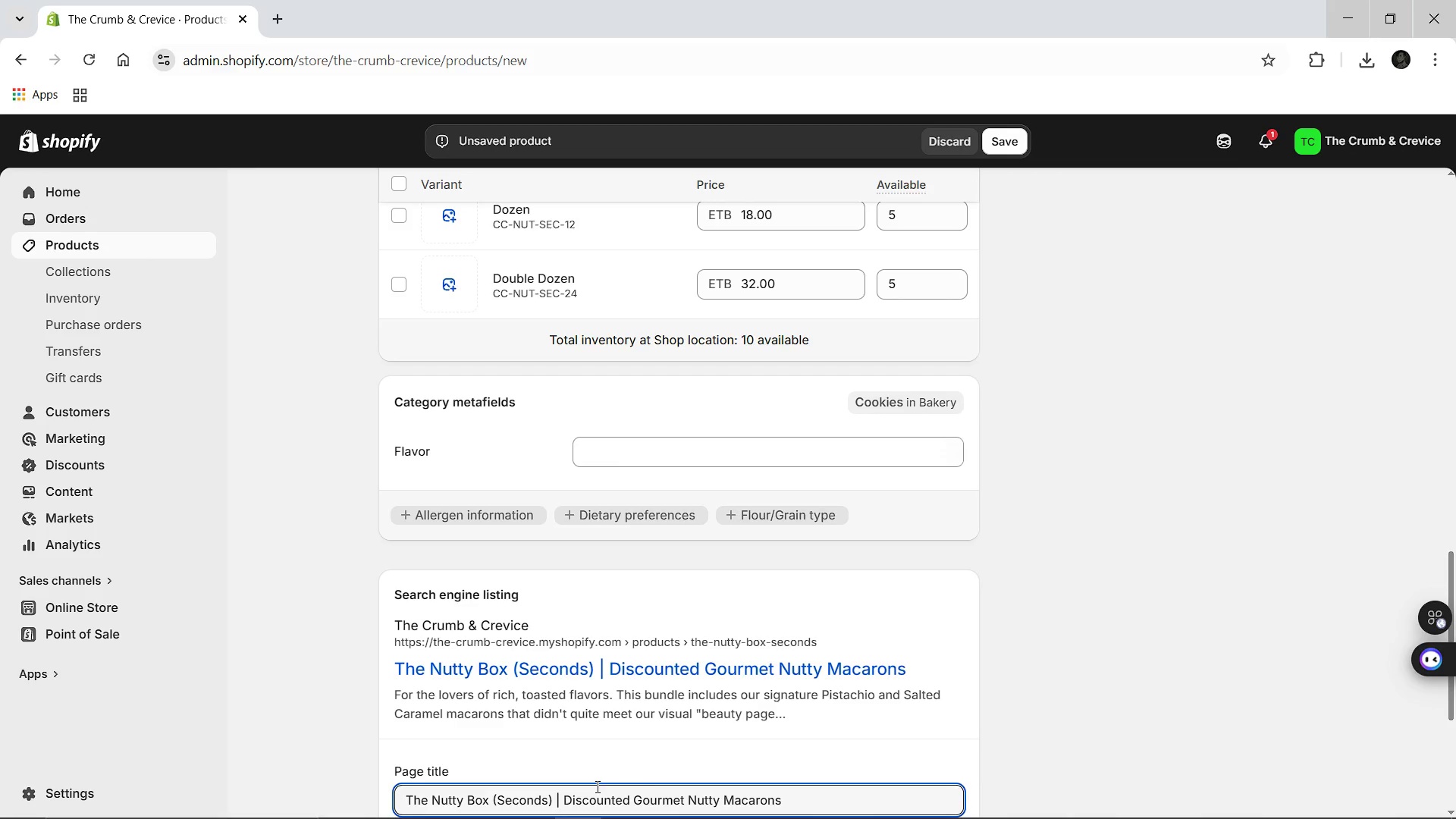 
left_click([591, 736])
 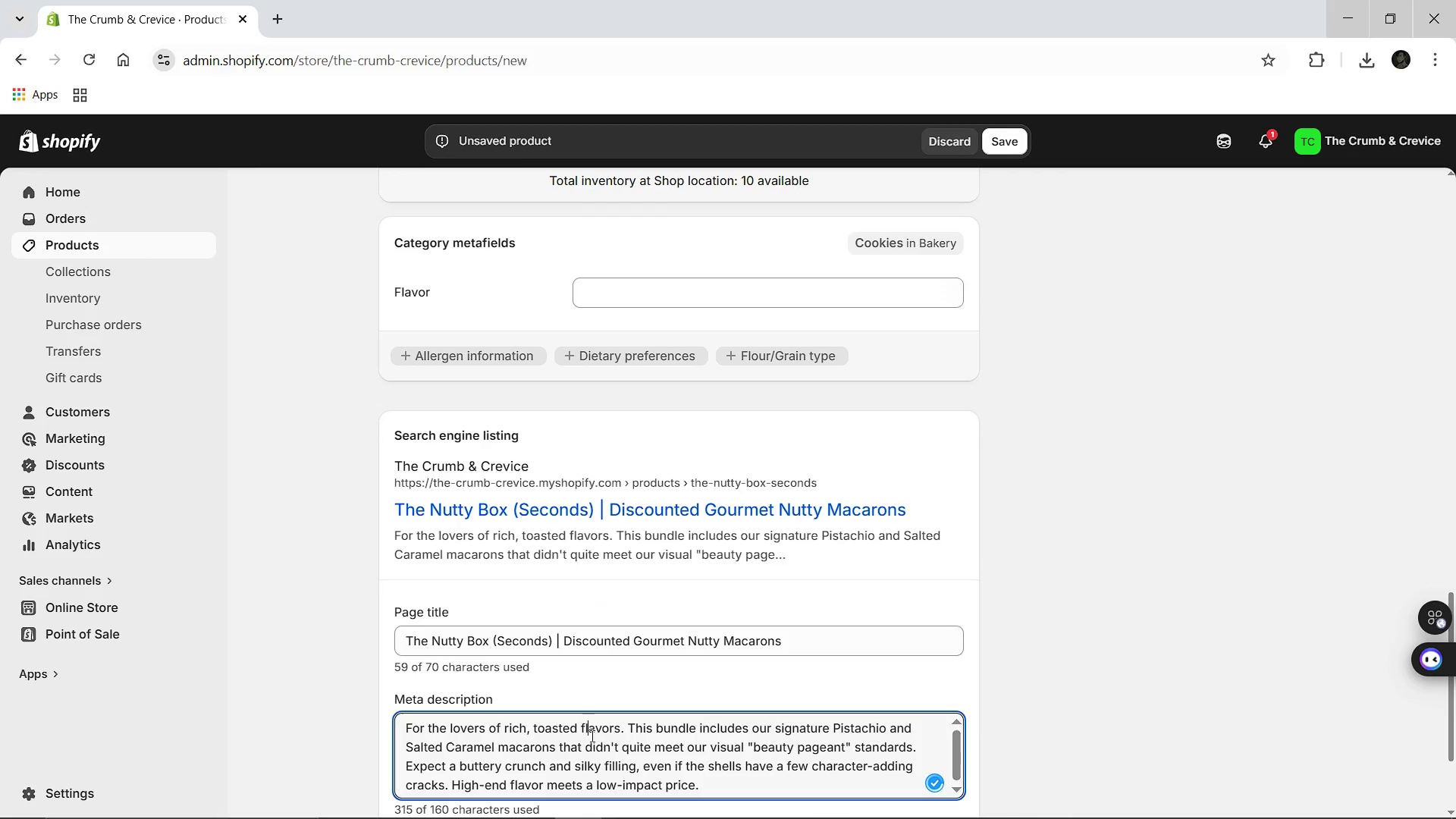 
key(Control+A)
 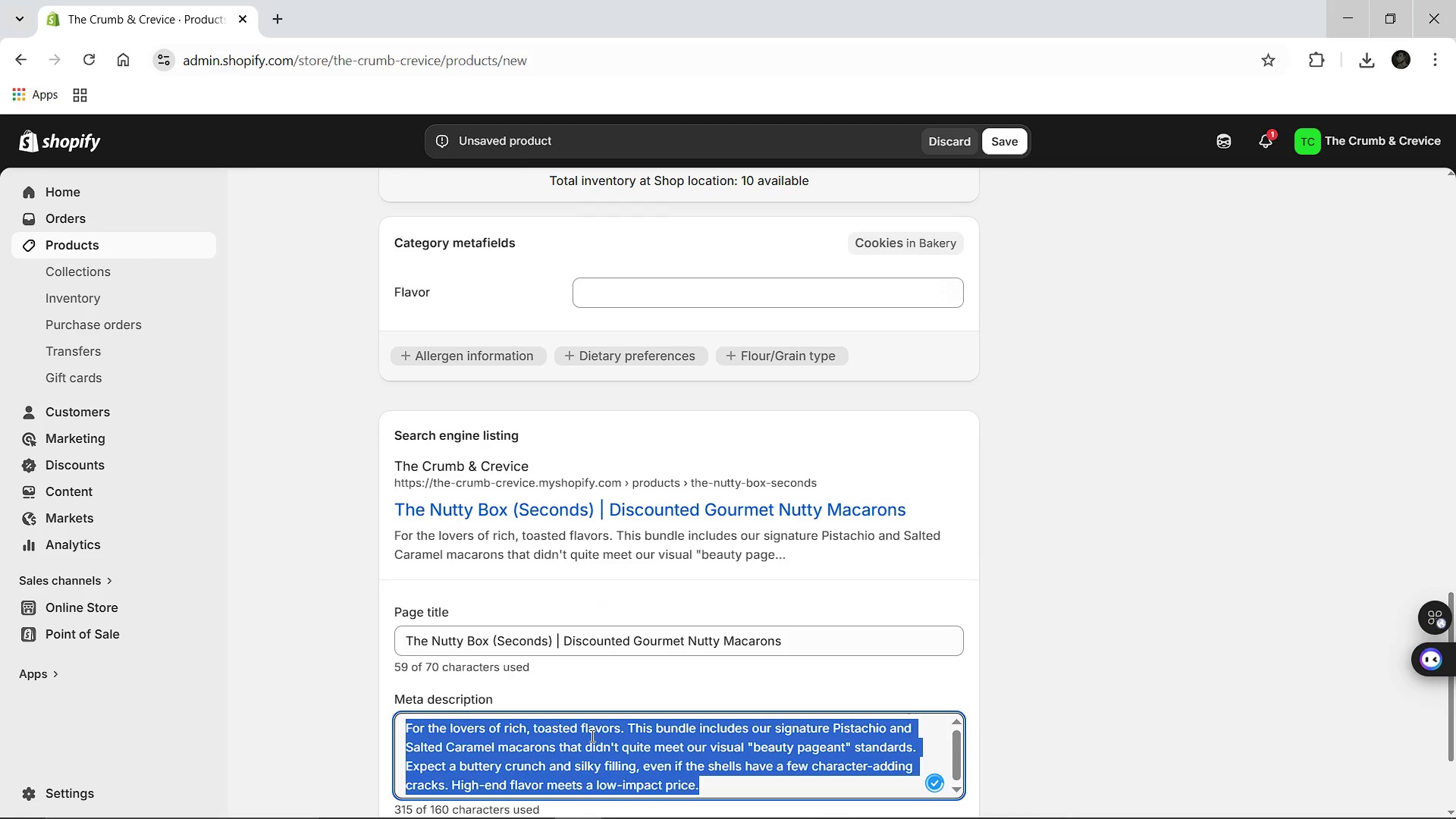 
type(Shop our Nutty Macaron Seconds. SAme)
key(Backspace)
key(Backspace)
type(ame premium pistachio and caramel flavors, just a little ')
key(Backspace)
type("bruised." Indulge ina)
key(Backspace)
type( artisanal taste at zero-waste price.)
 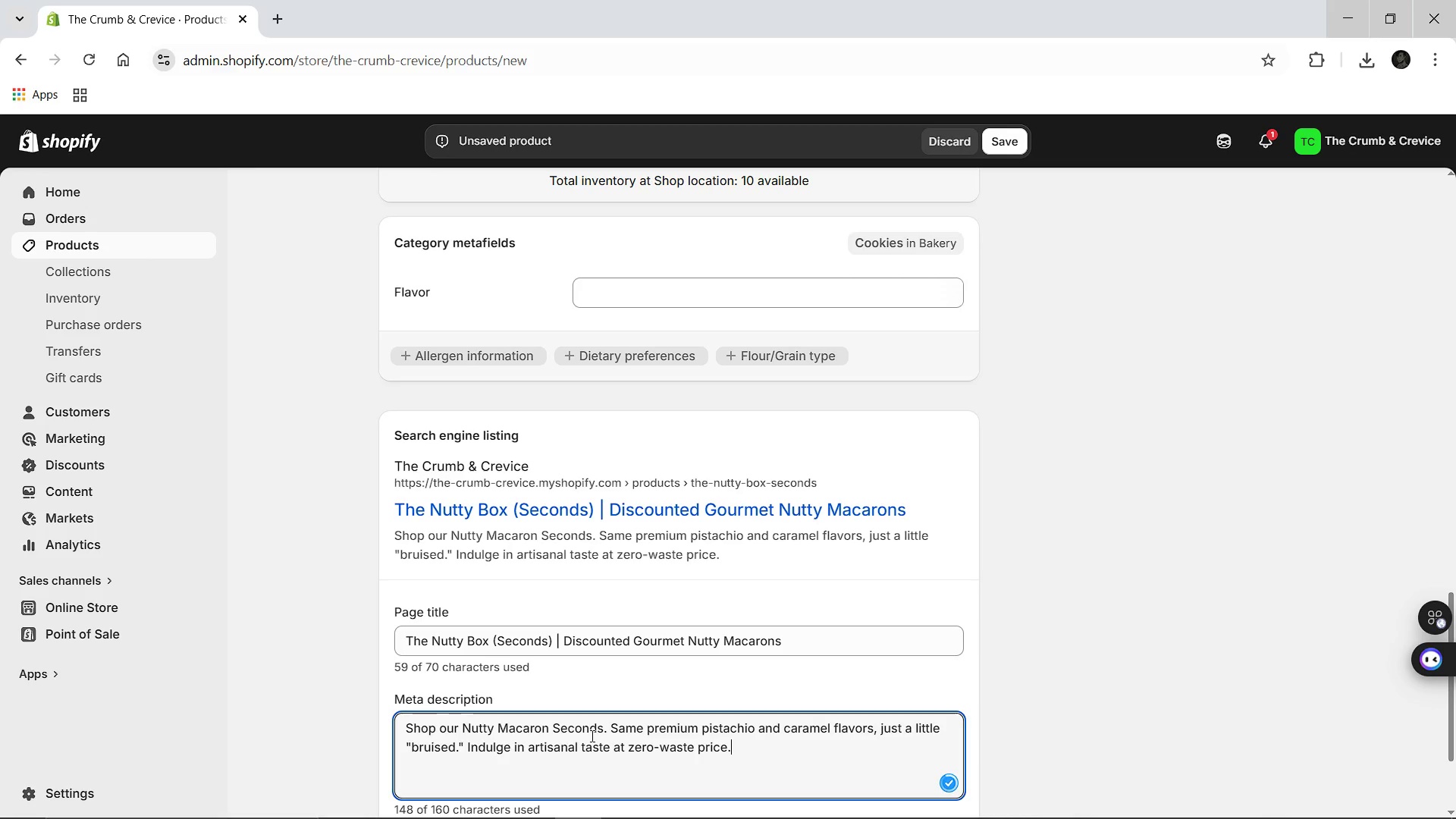 
left_click([626, 717])
 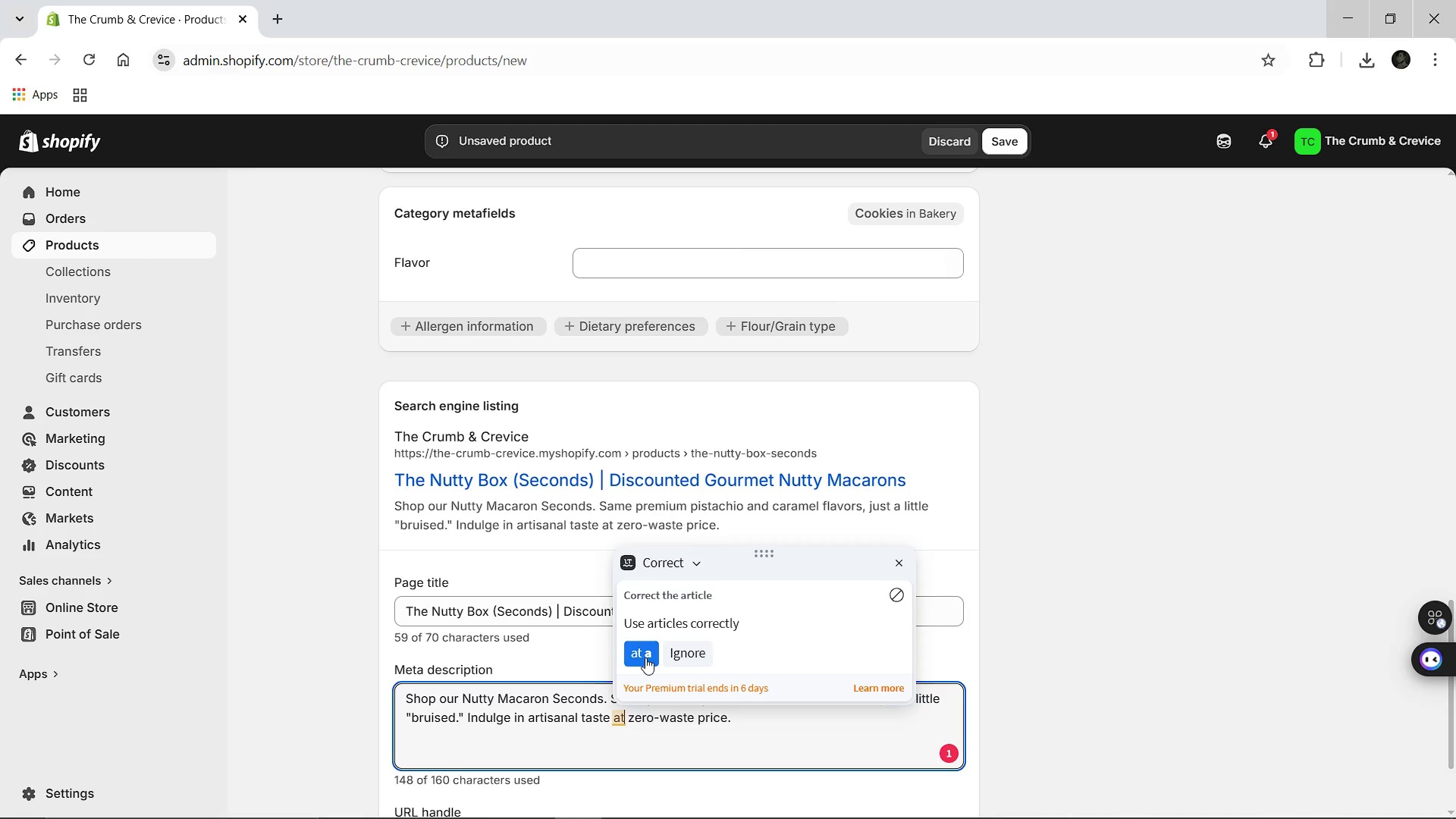 
left_click([645, 657])
 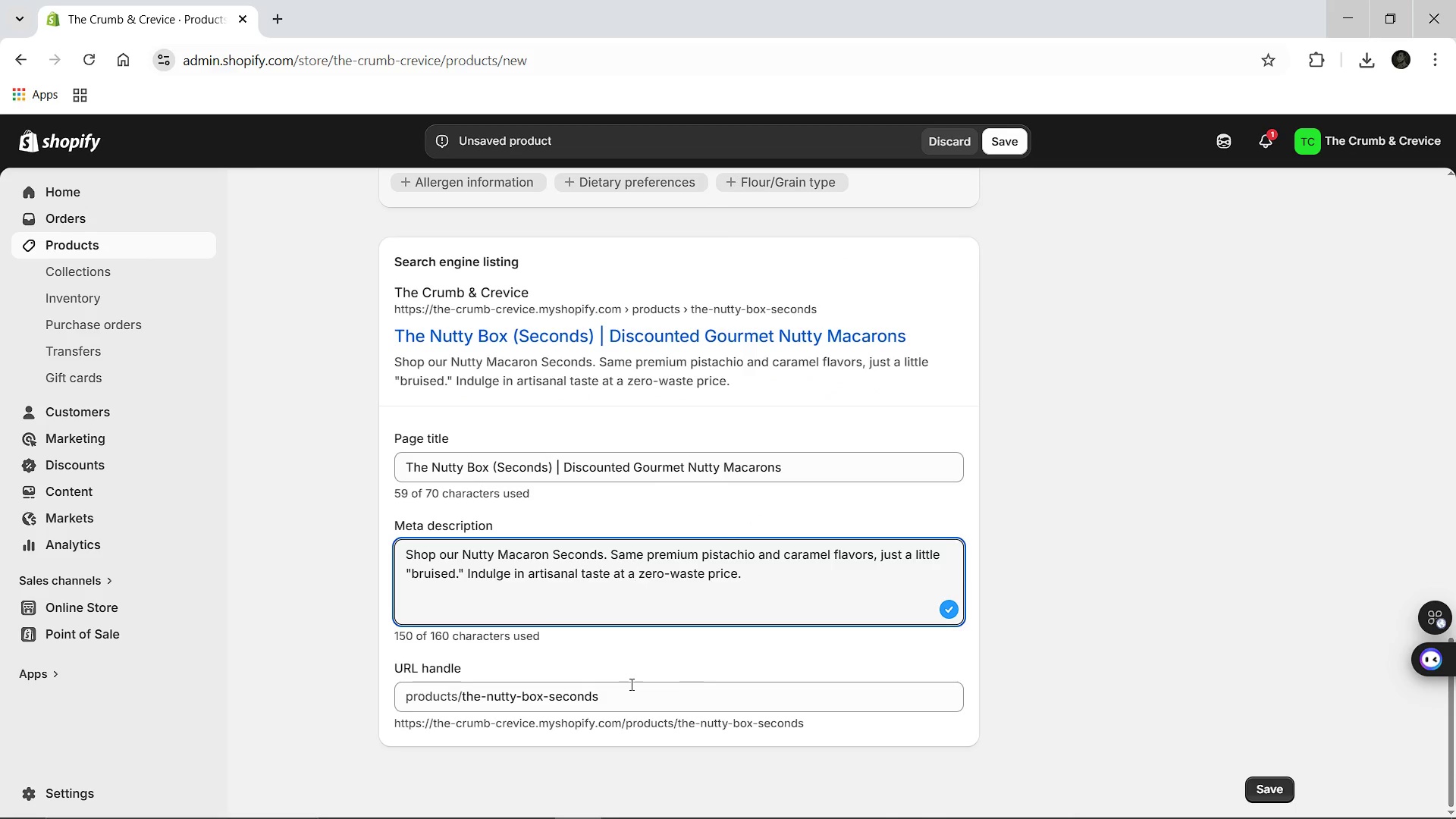 
wait(6.86)
 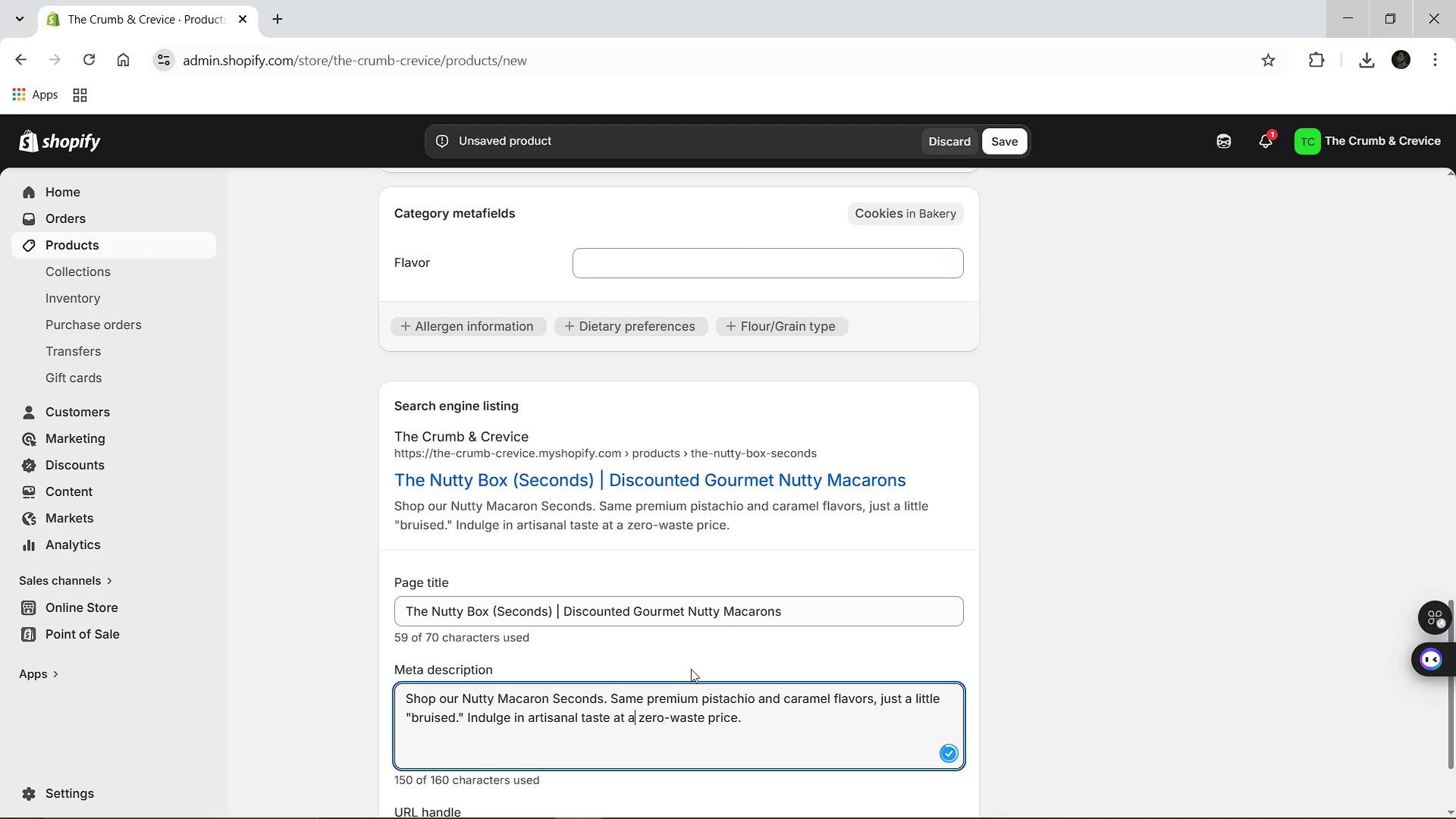 
left_click([570, 697])
 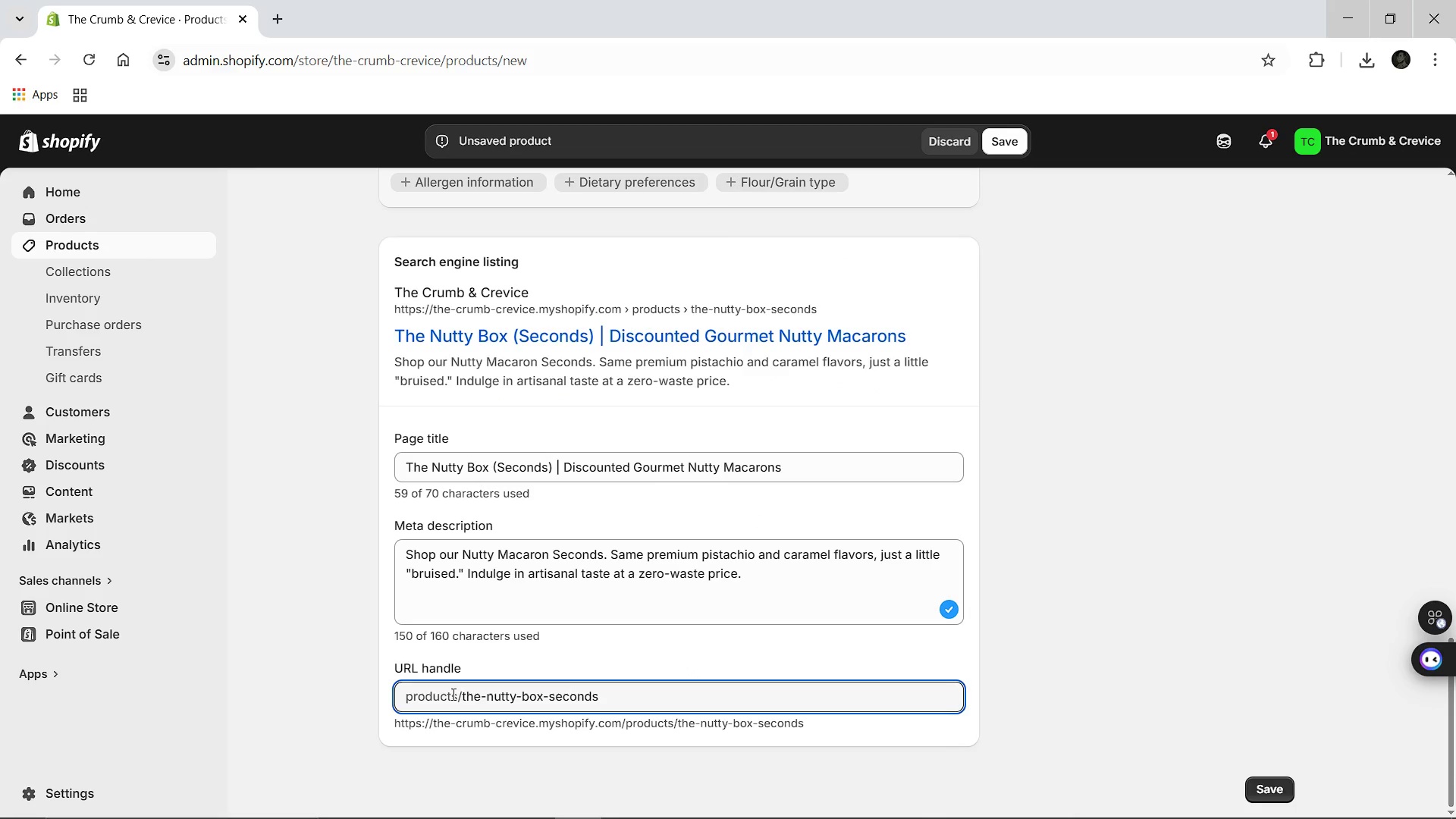 
left_click([452, 694])
 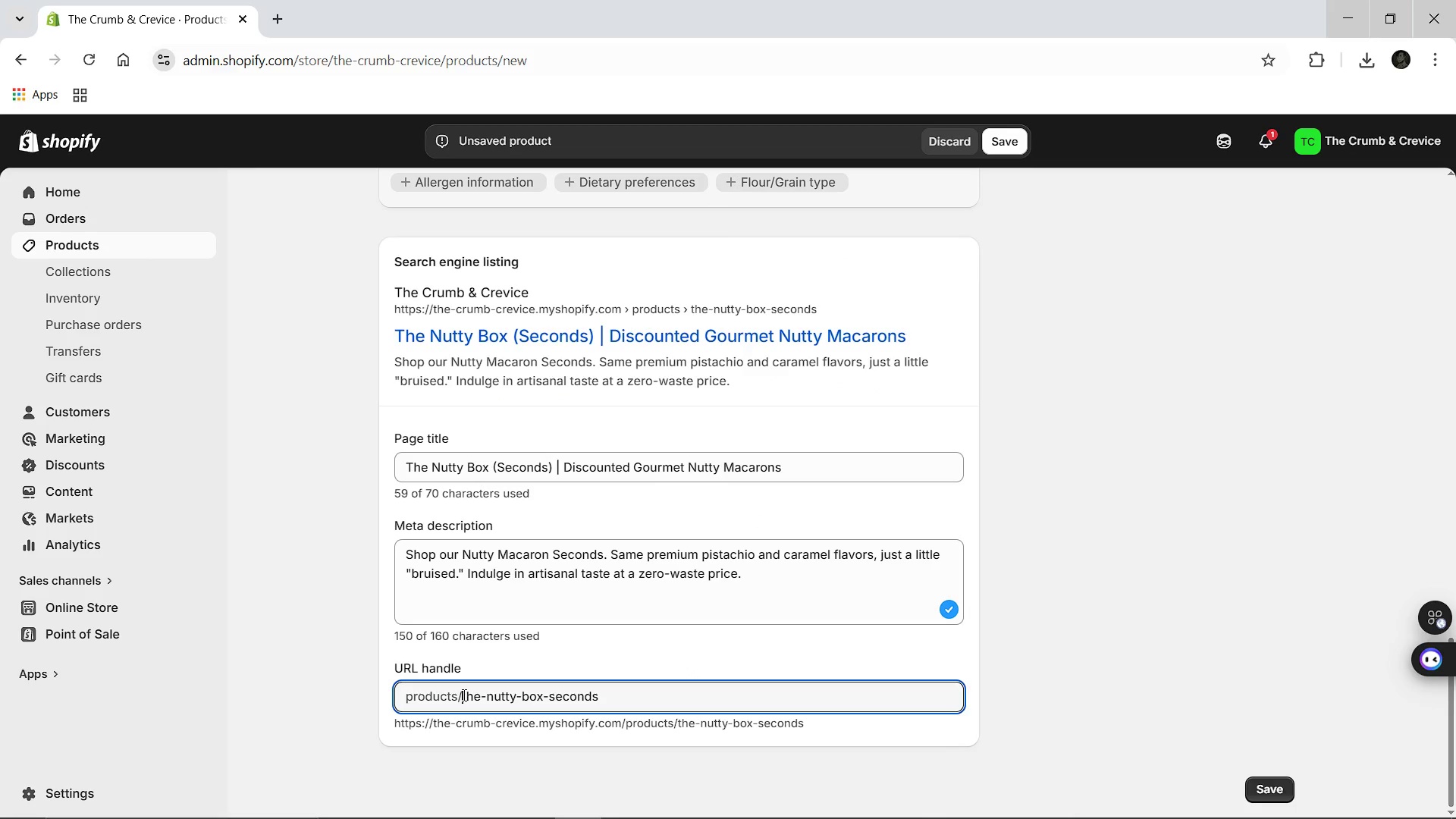 
double_click([463, 695])
 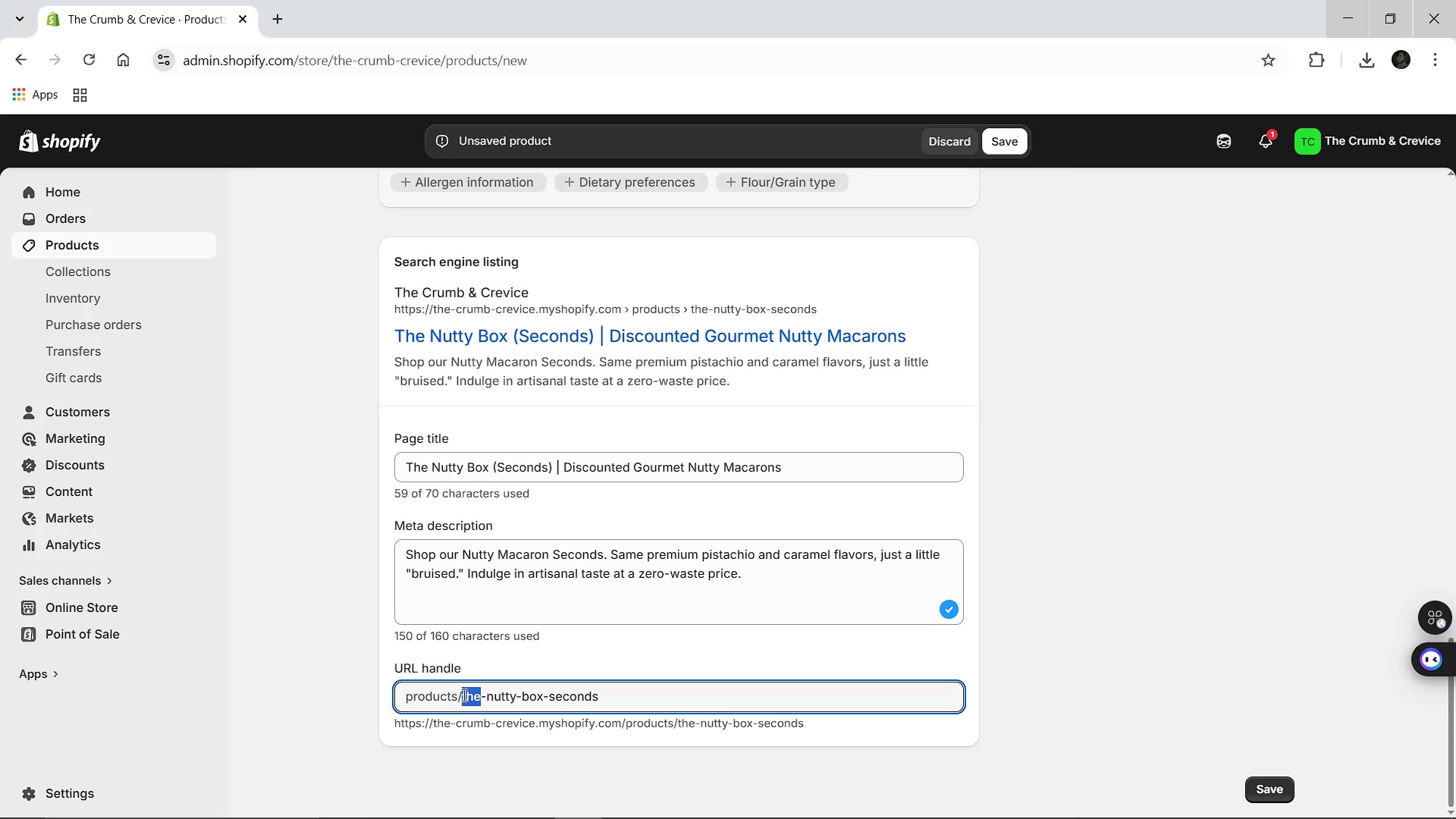 
left_click([463, 695])
 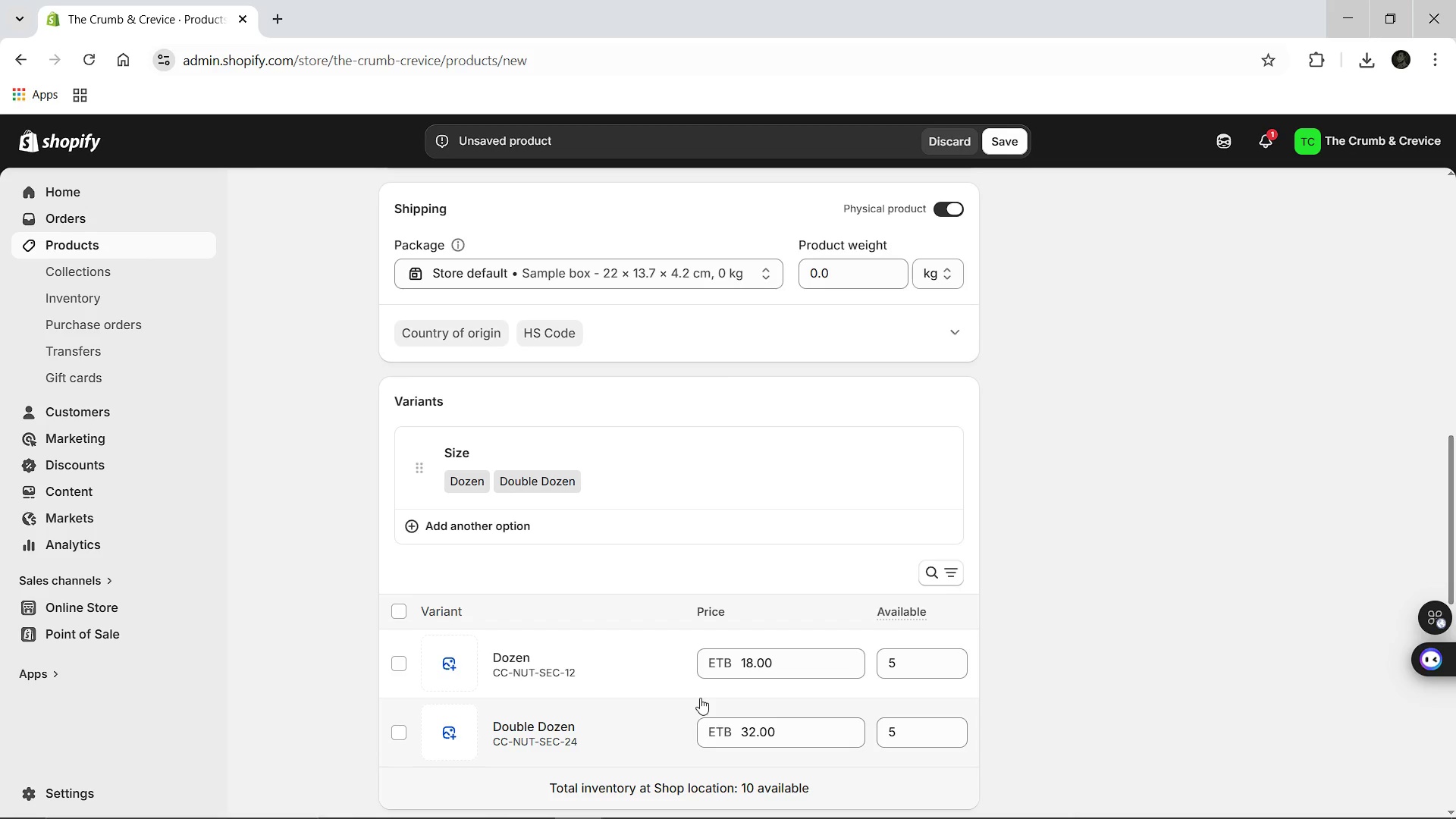 
wait(15.12)
 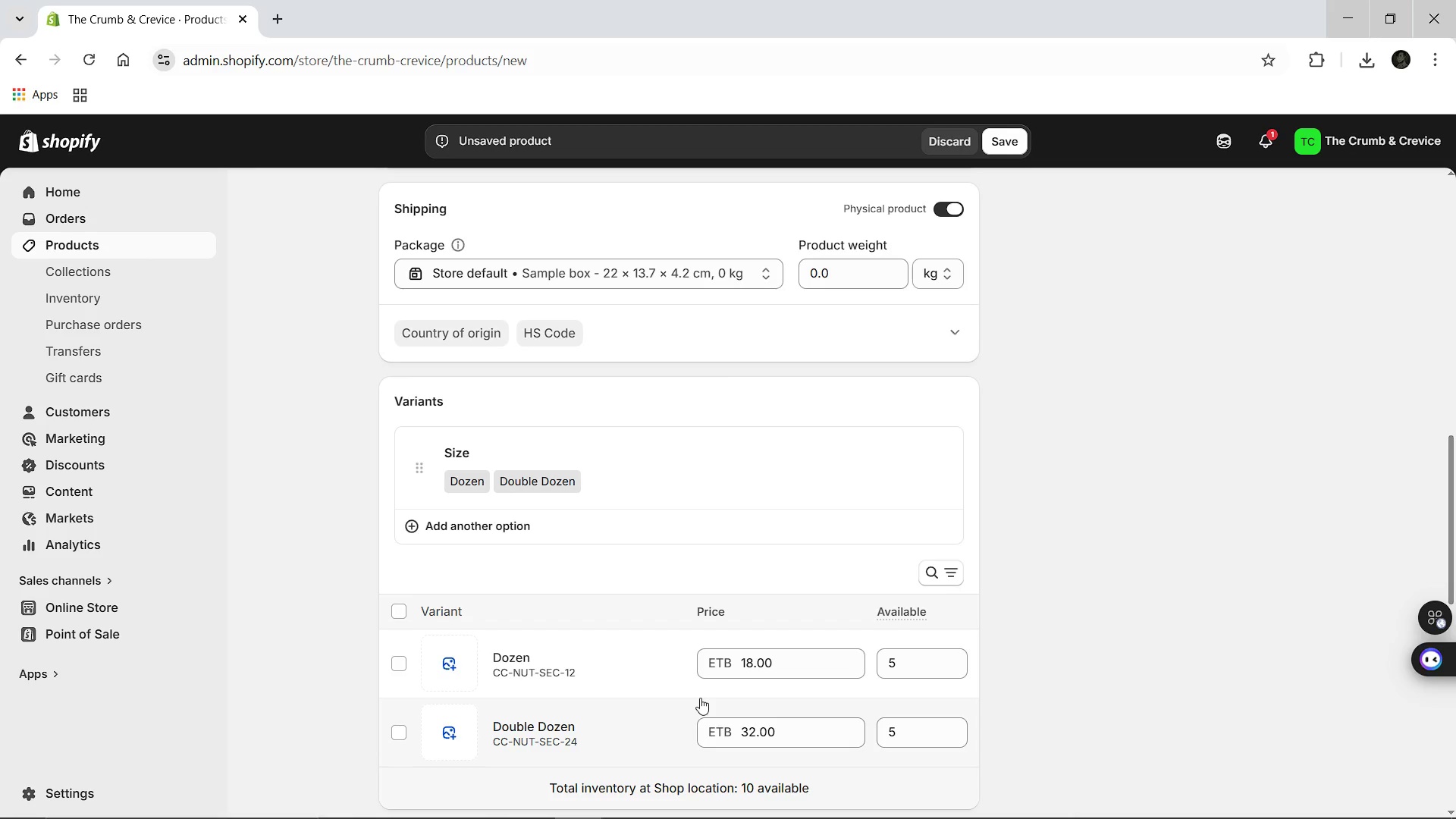 
left_click([1376, 60])
 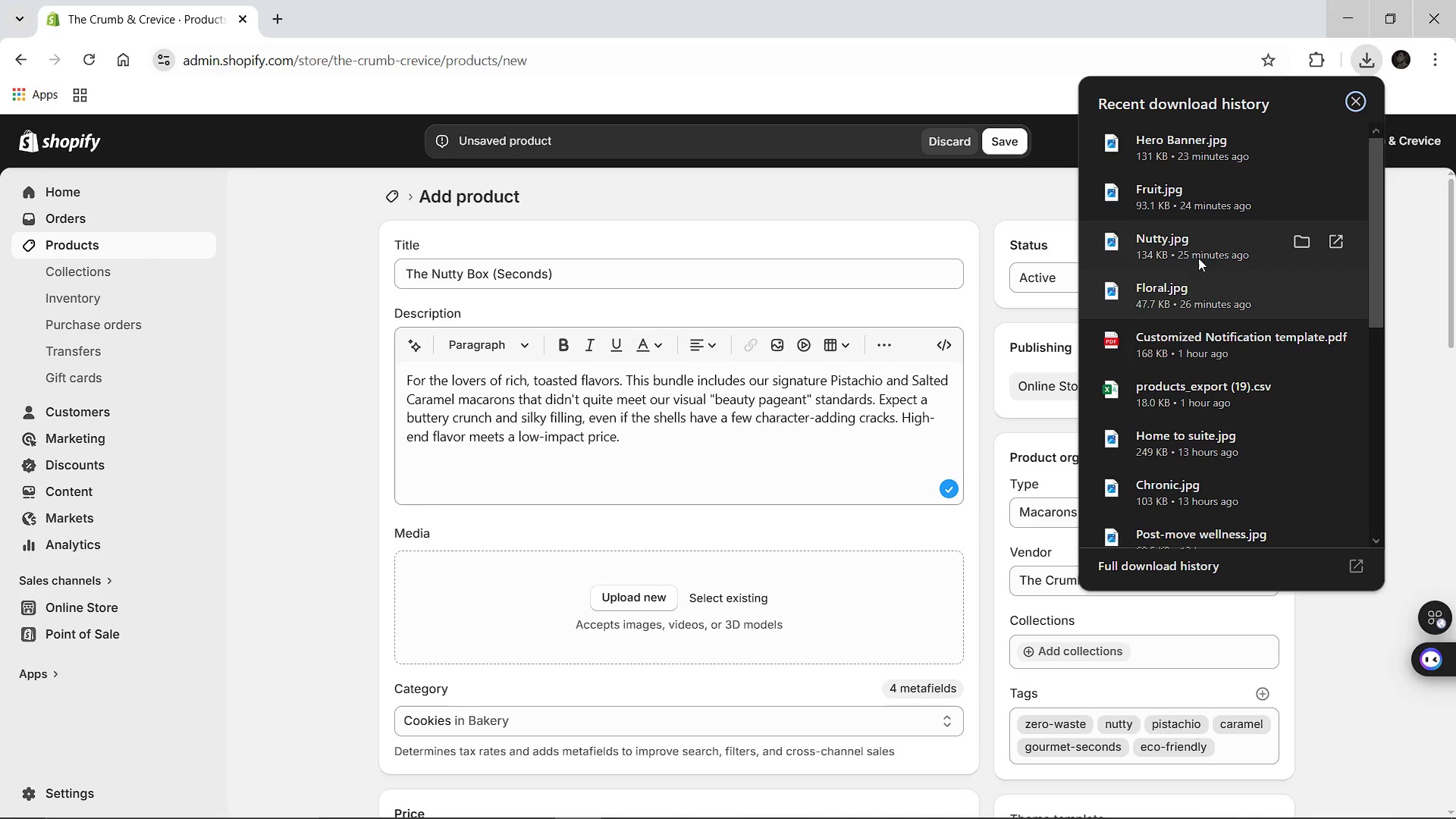 
left_click_drag(start_coordinate=[1197, 258], to_coordinate=[639, 569])
 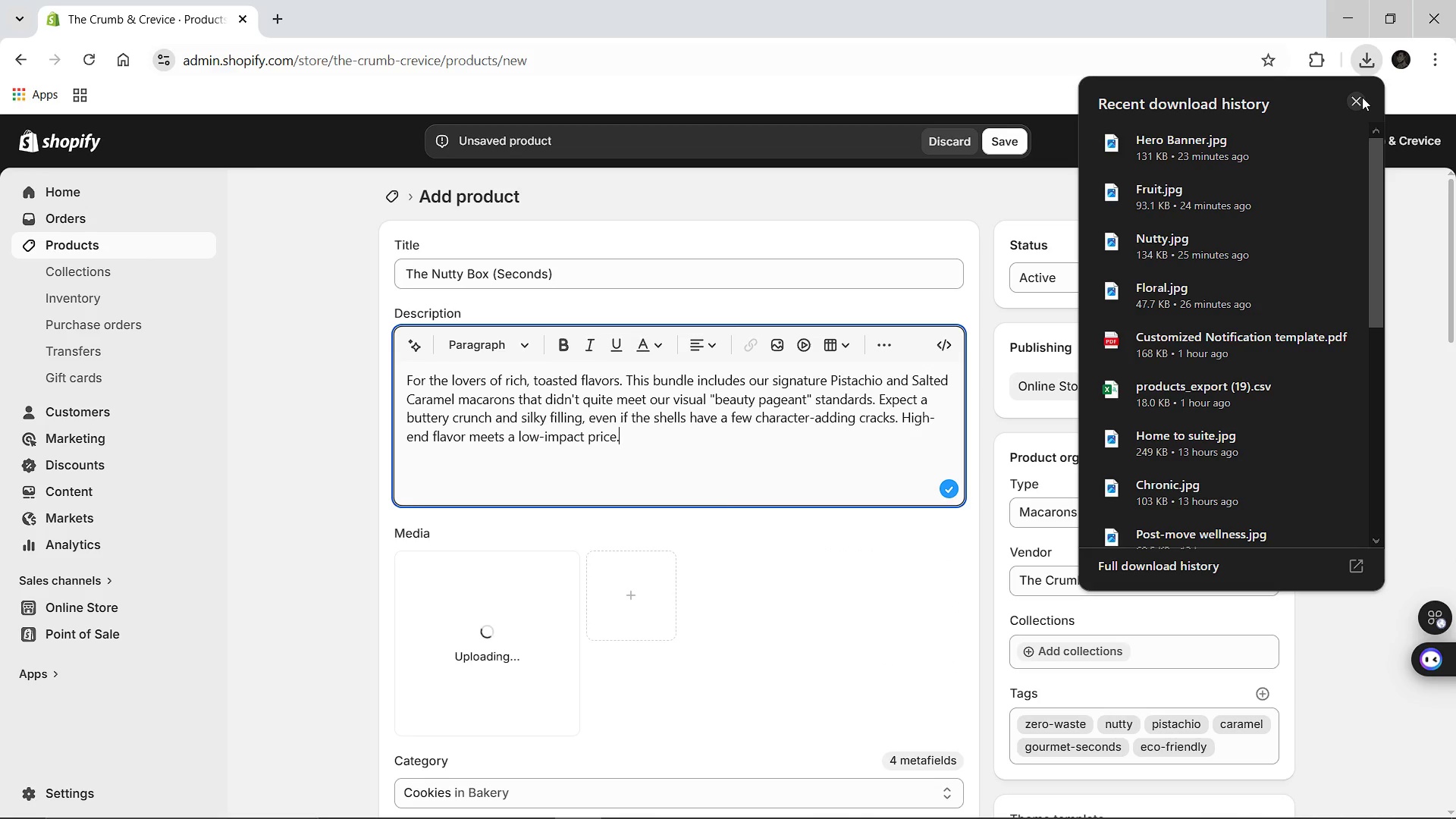 
left_click([1353, 99])
 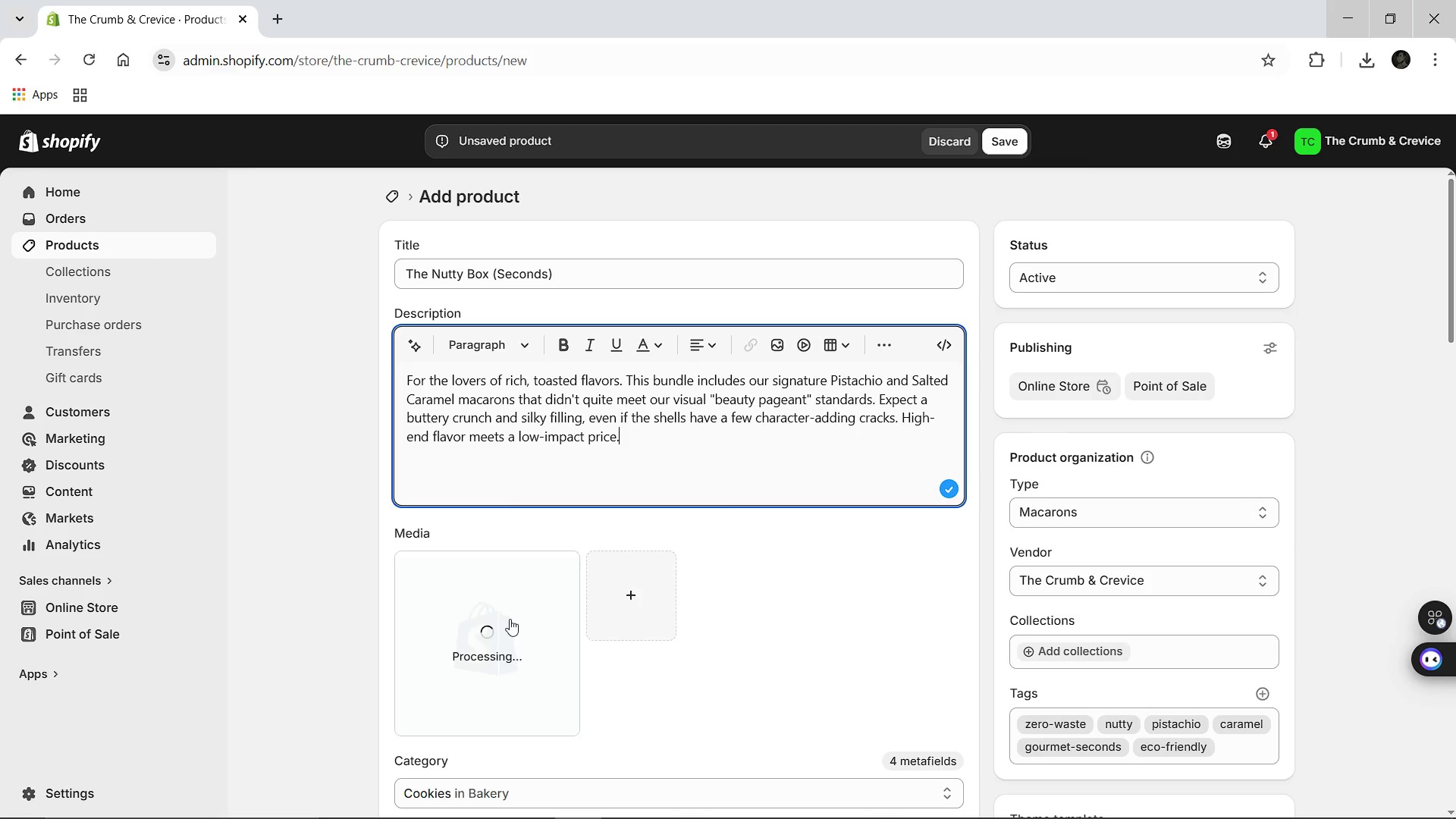 
wait(5.41)
 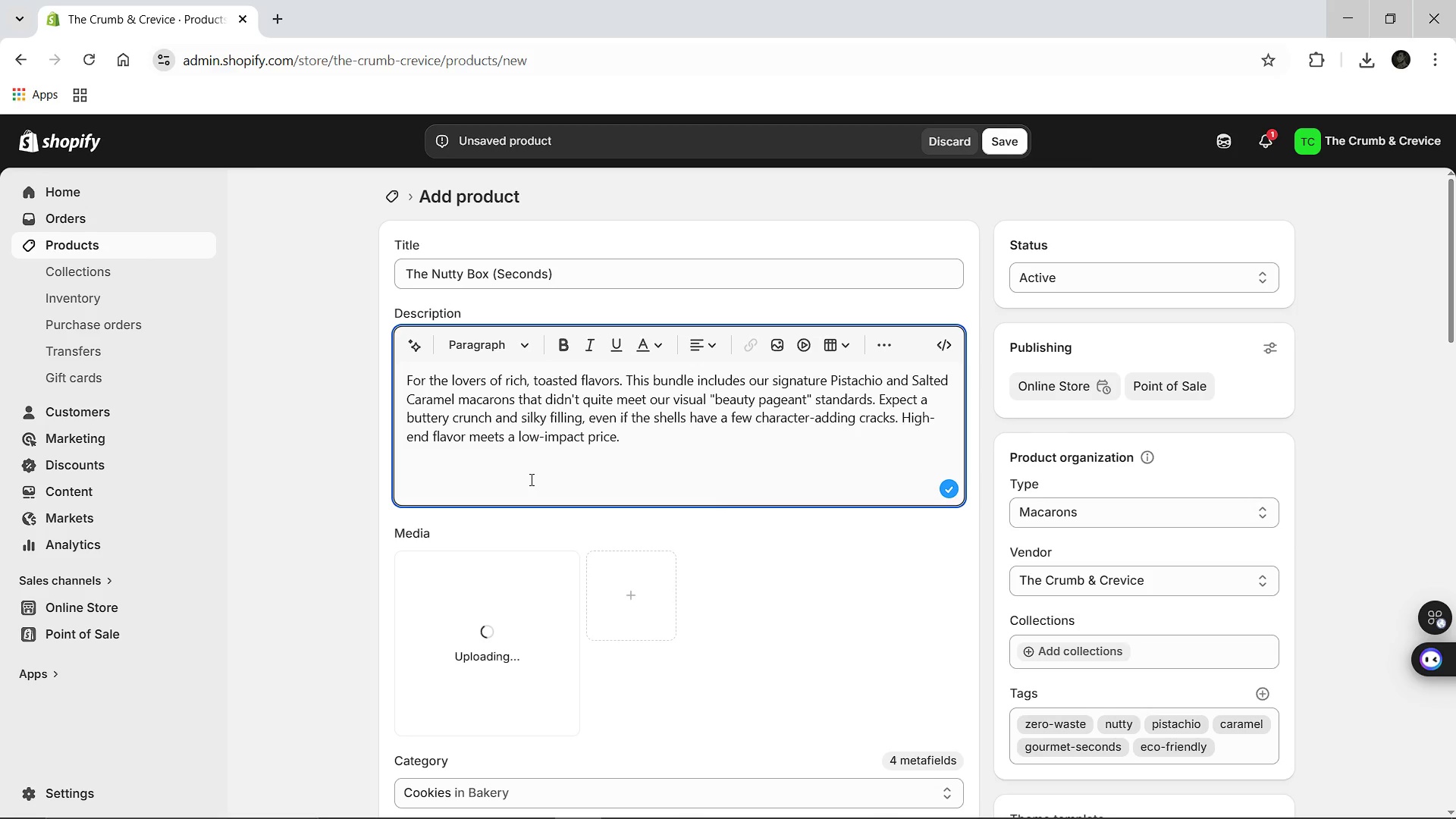 
left_click([469, 647])
 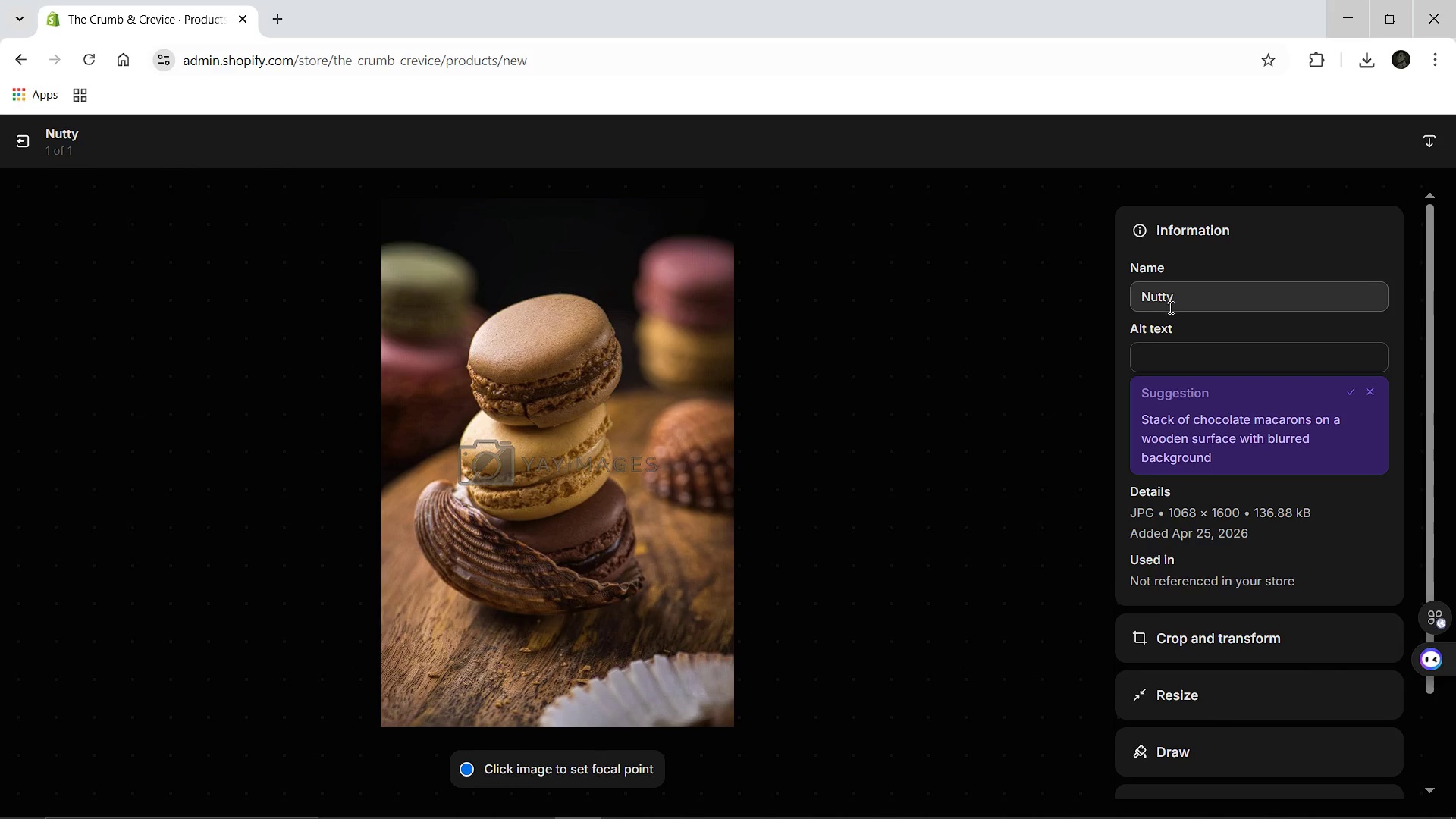 
wait(6.8)
 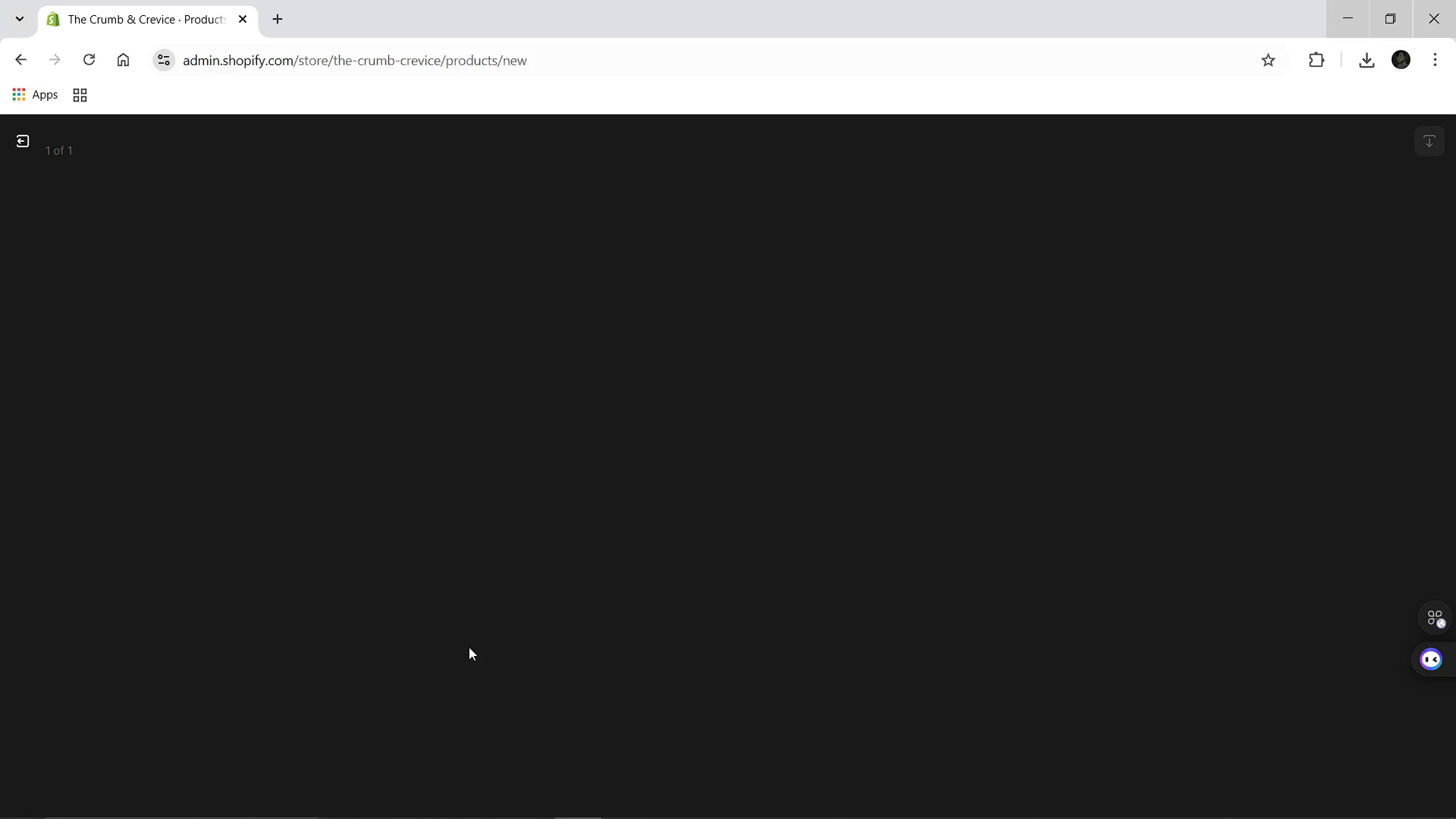 
left_click([1159, 366])
 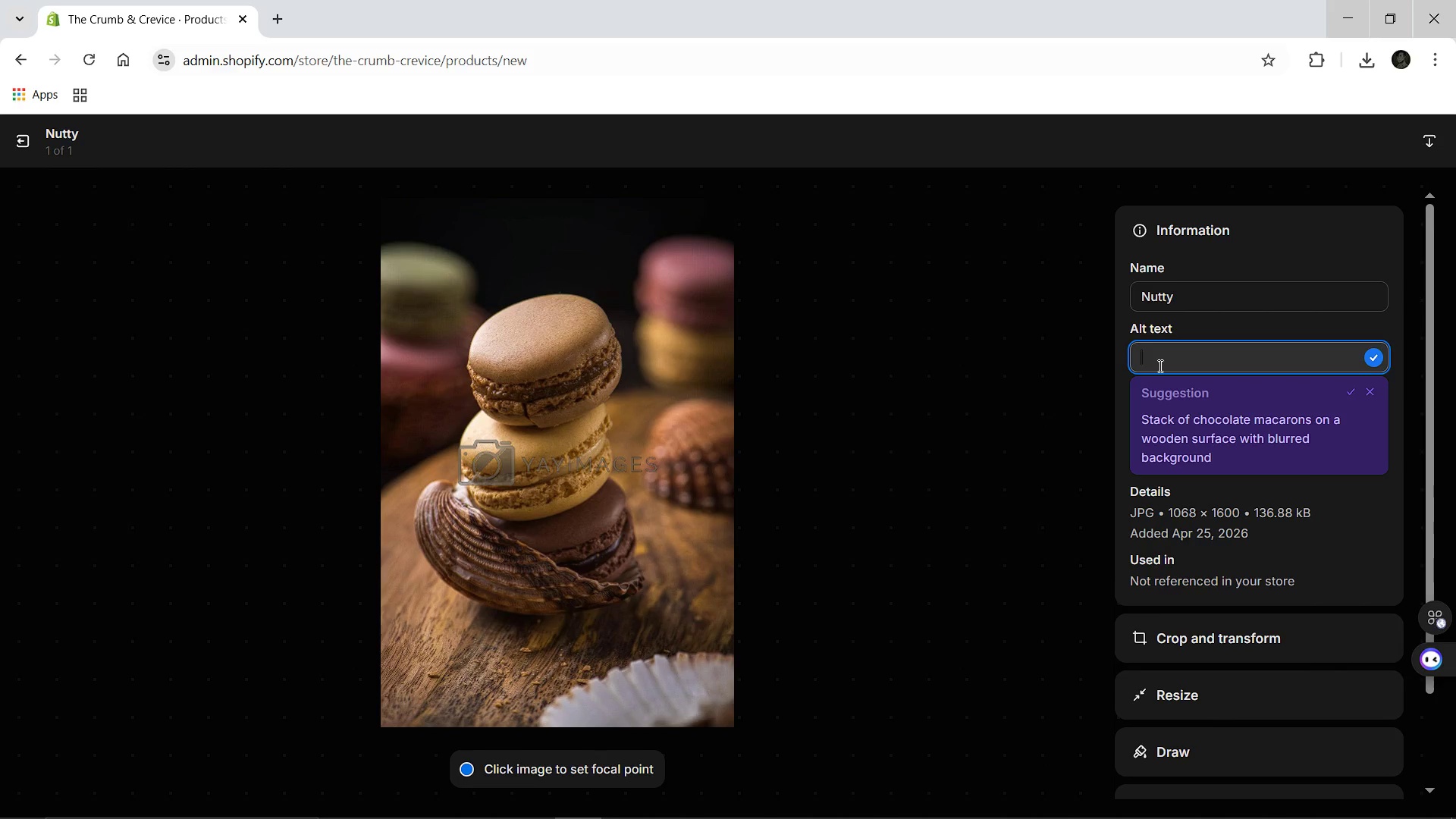 
type(A collection of pistac)
key(Backspace)
key(Backspace)
key(Backspace)
key(Backspace)
key(Backspace)
key(Backspace)
type(caramel brown macarons a)
key(Backspace)
type(showing a minor surface imper)
key(Backspace)
type(rfections, aragg)
key(Backspace)
key(Backspace)
key(Backspace)
type(ranged on a rustic wodden board.)
 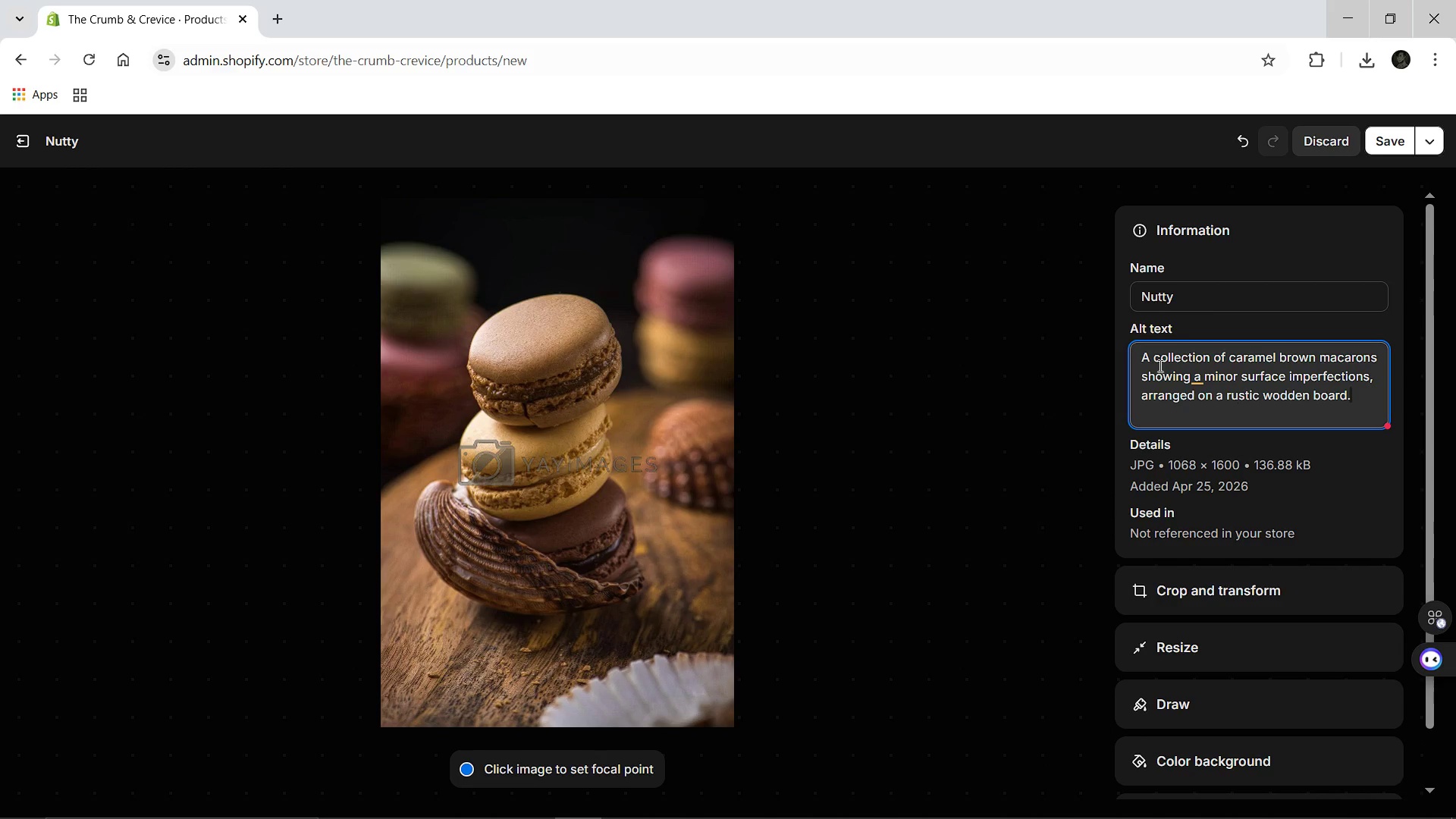 
left_click([1197, 374])
 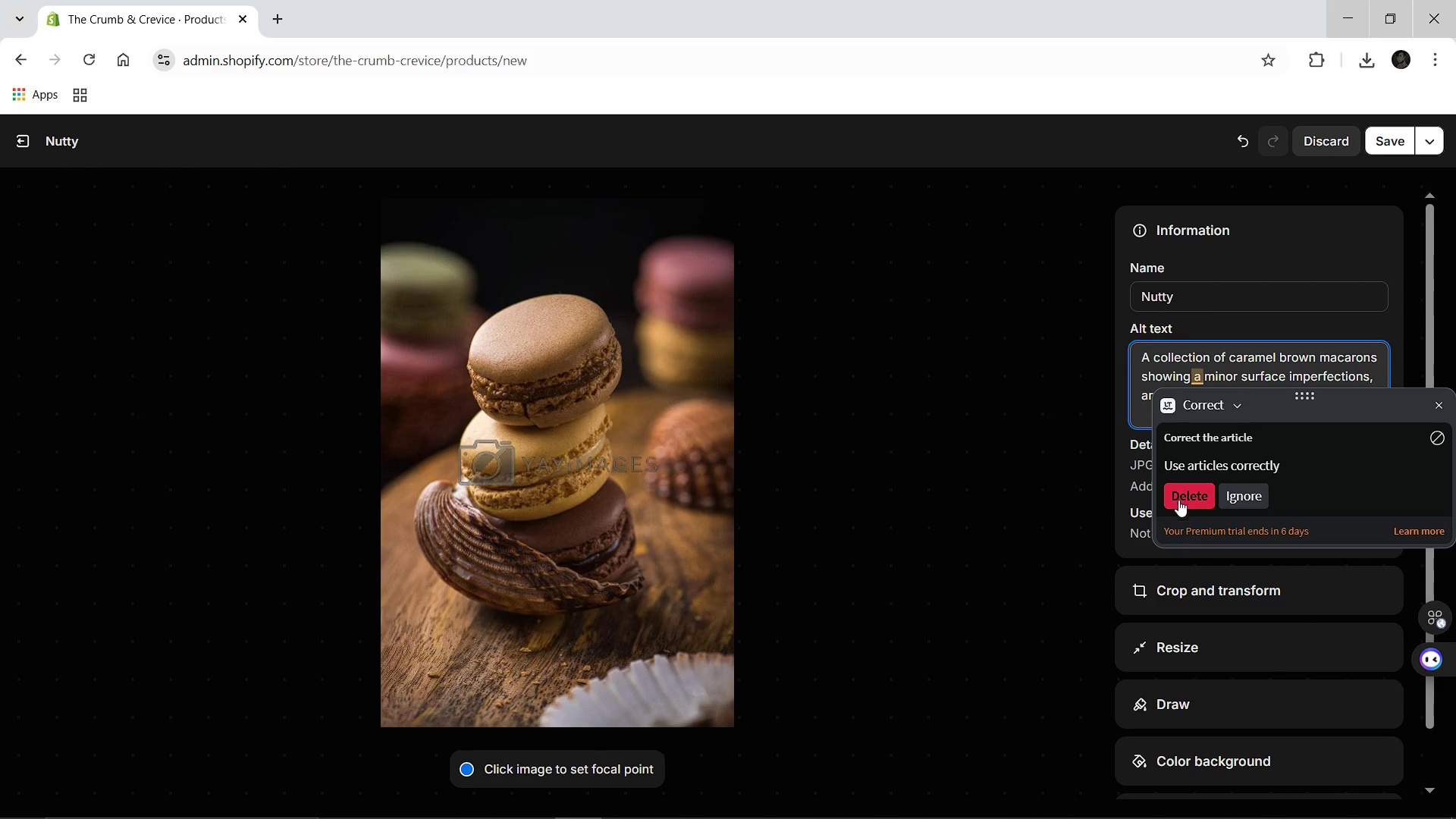 
left_click([1178, 500])
 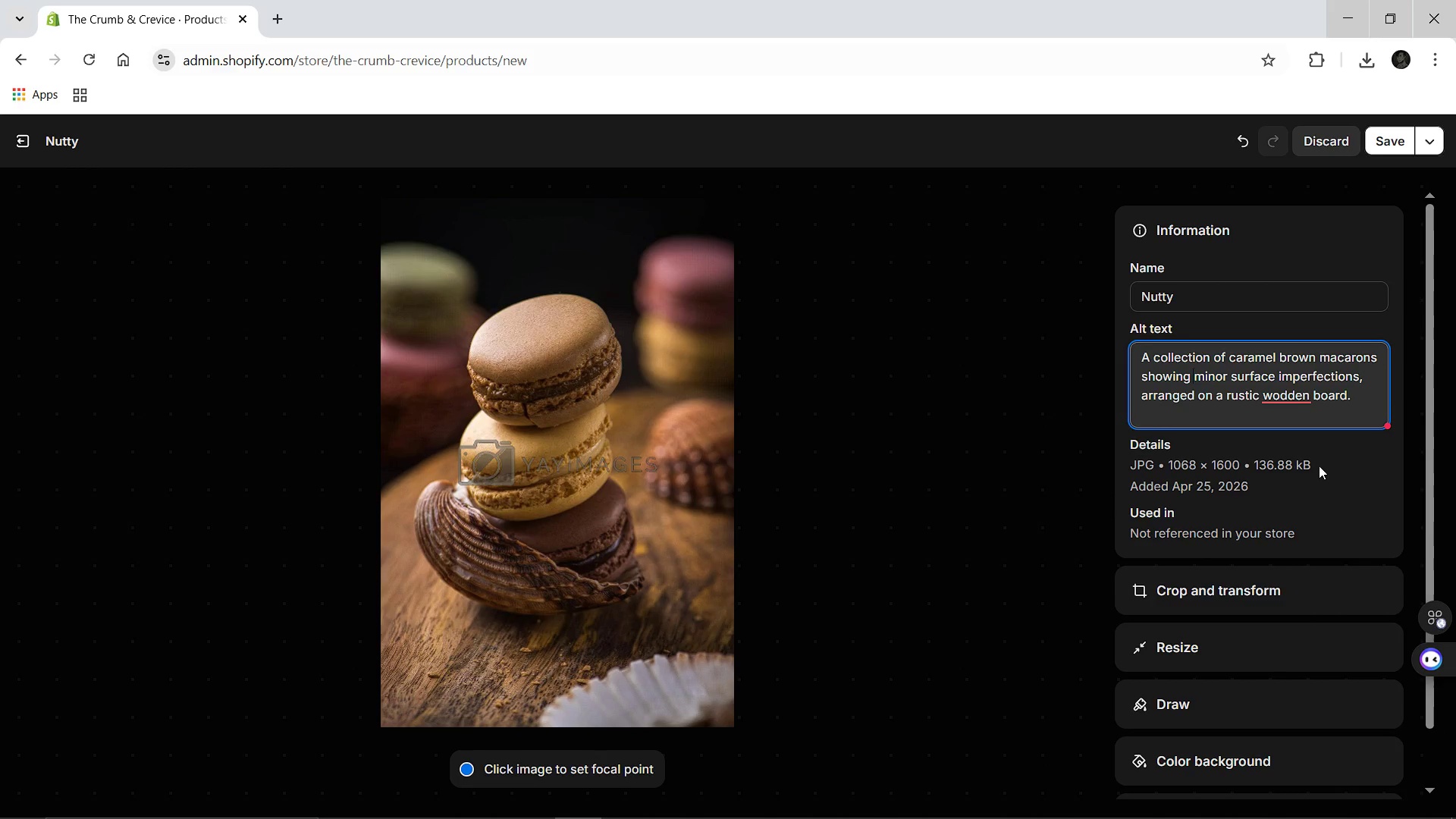 
left_click([1290, 395])
 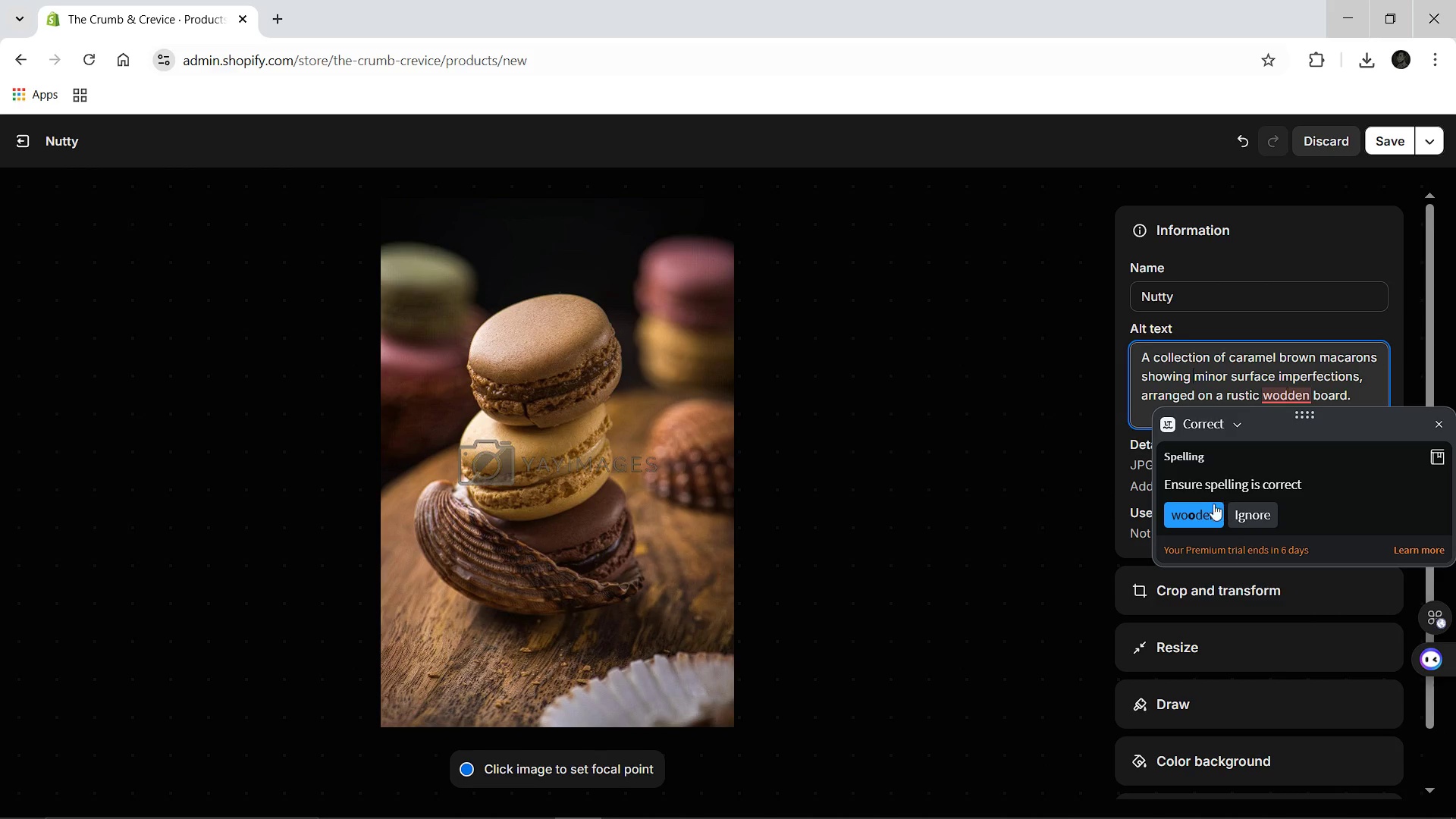 
left_click([1208, 507])
 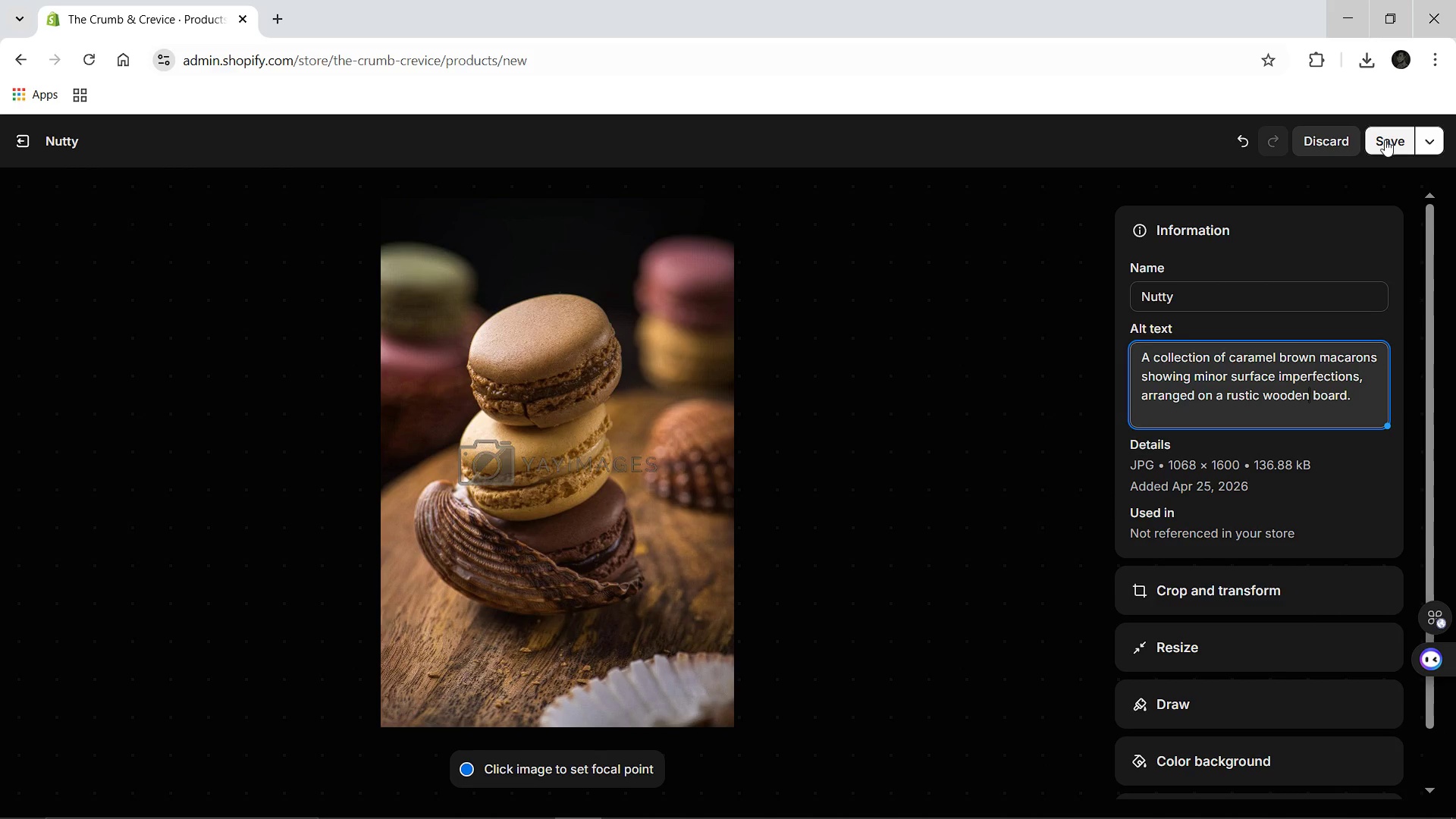 
left_click([1385, 140])
 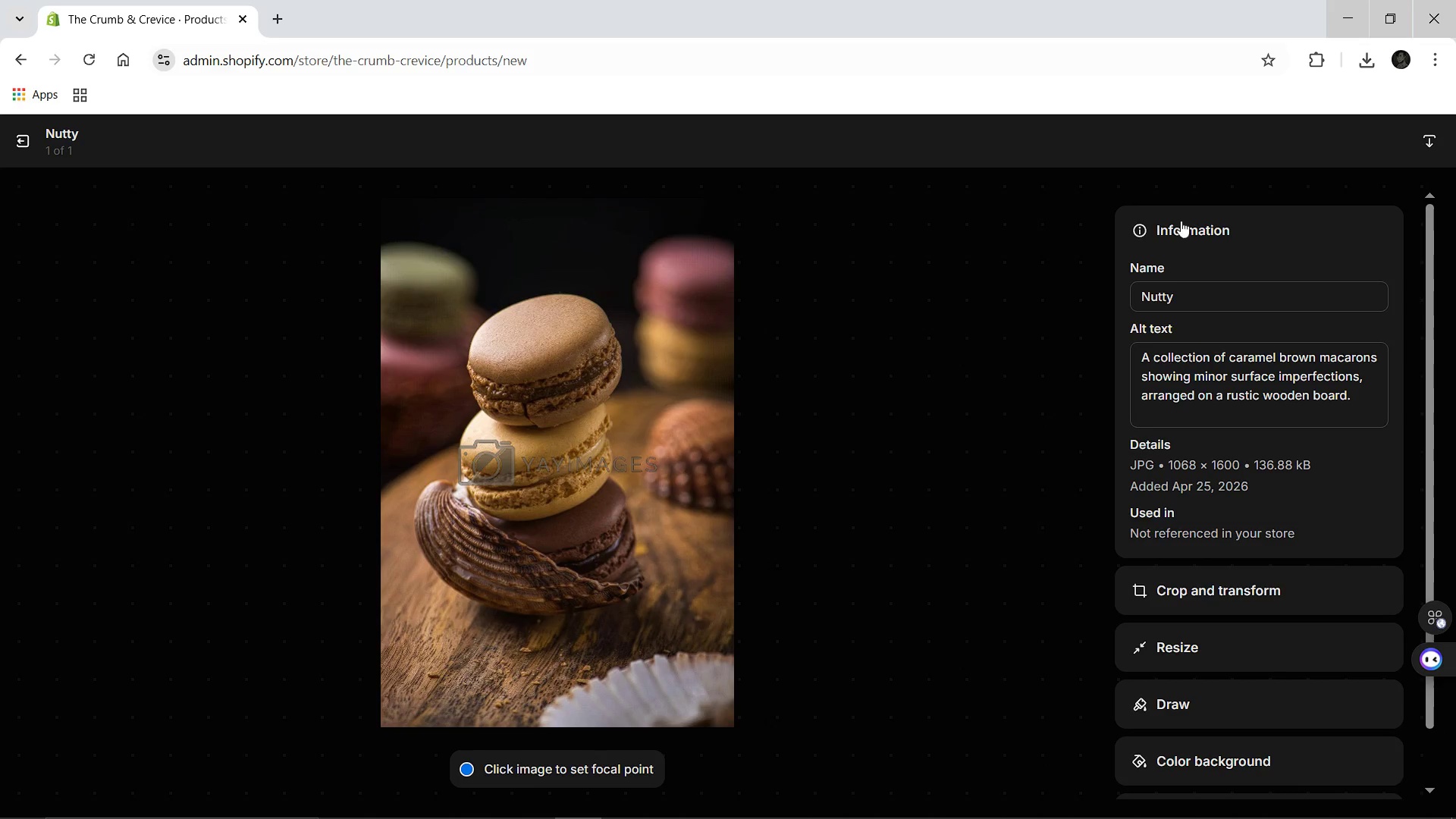 
wait(5.88)
 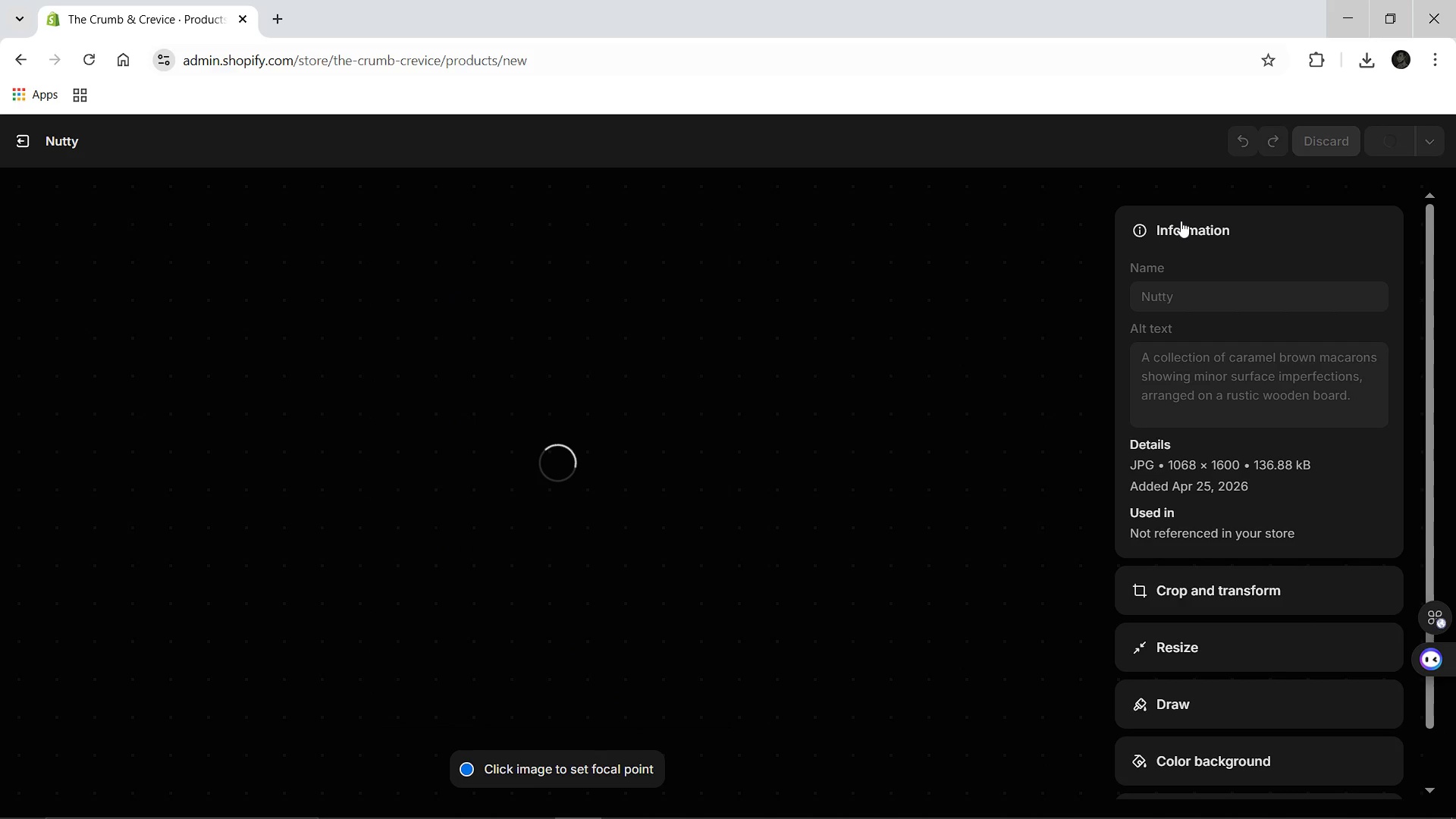 
left_click([16, 136])
 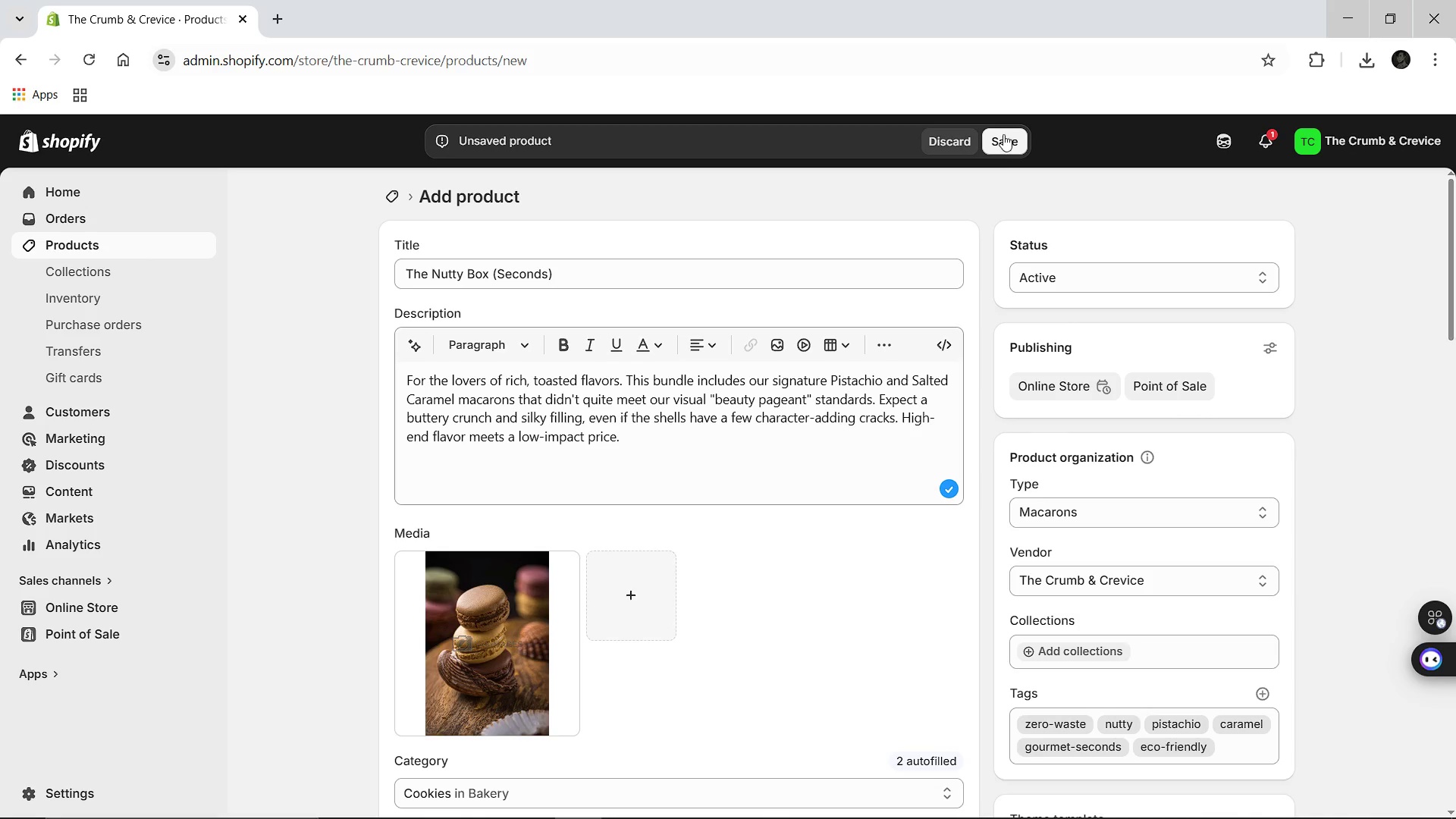 
left_click([1003, 146])
 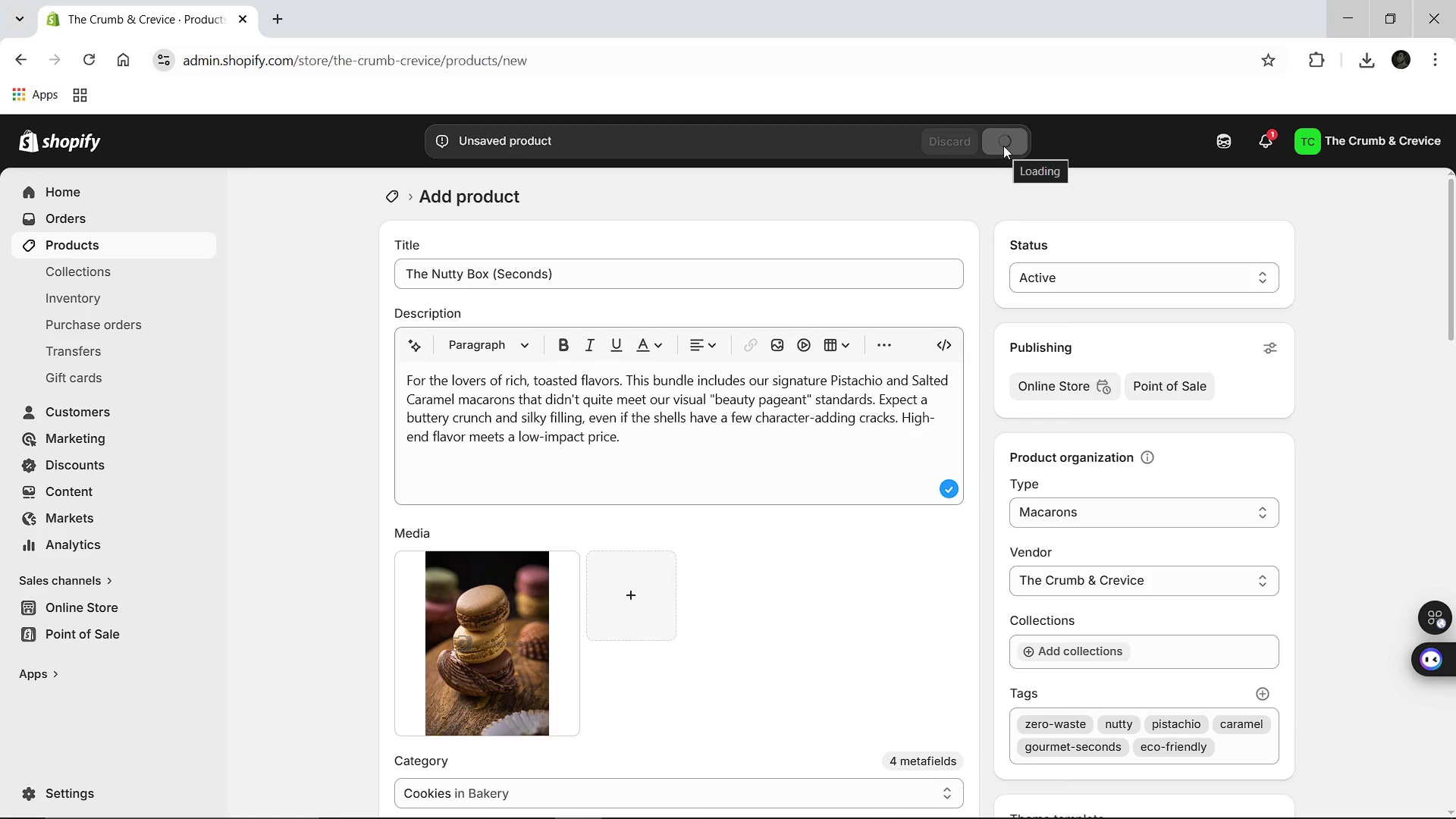 
wait(10.62)
 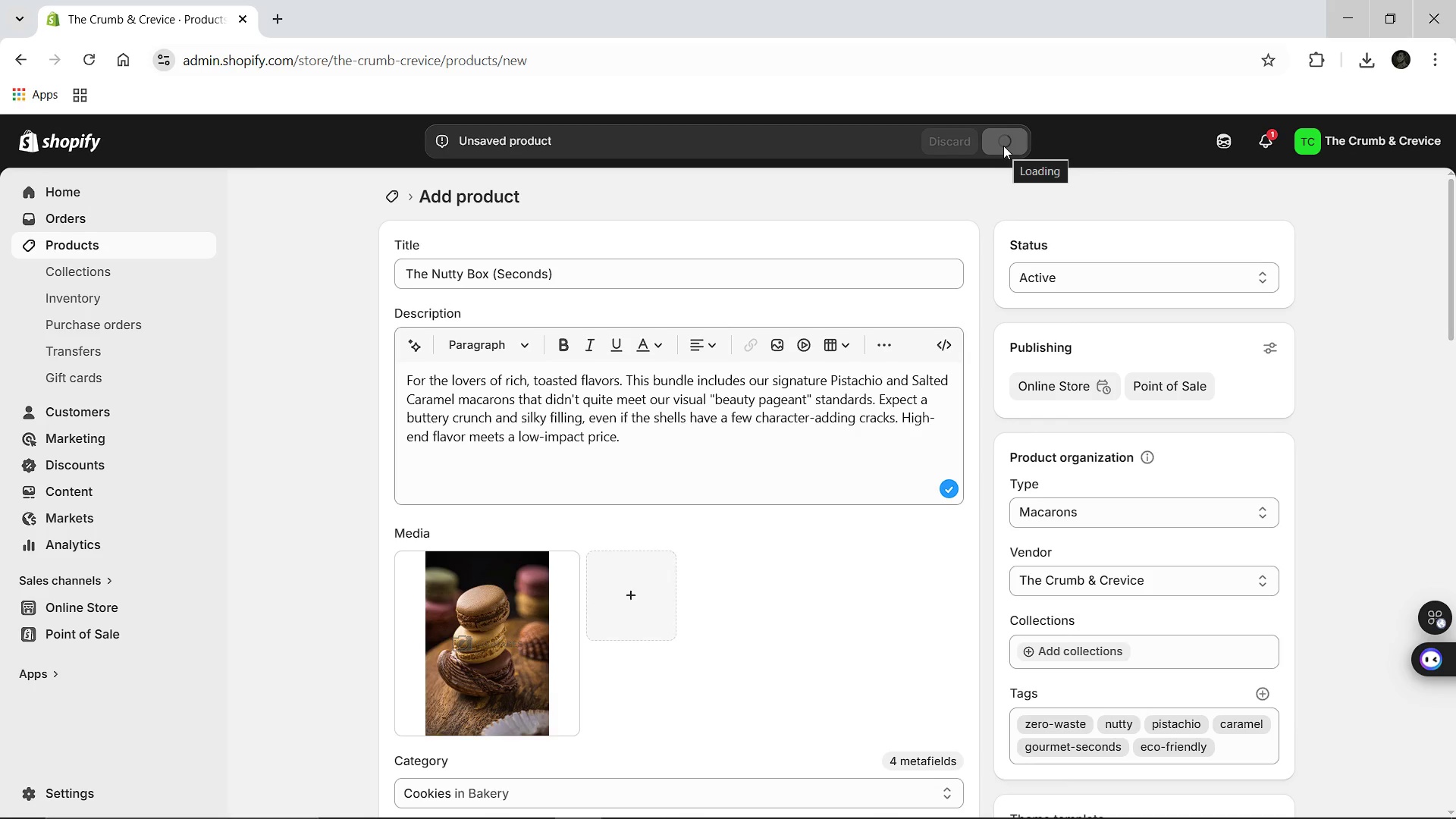 
left_click([394, 201])
 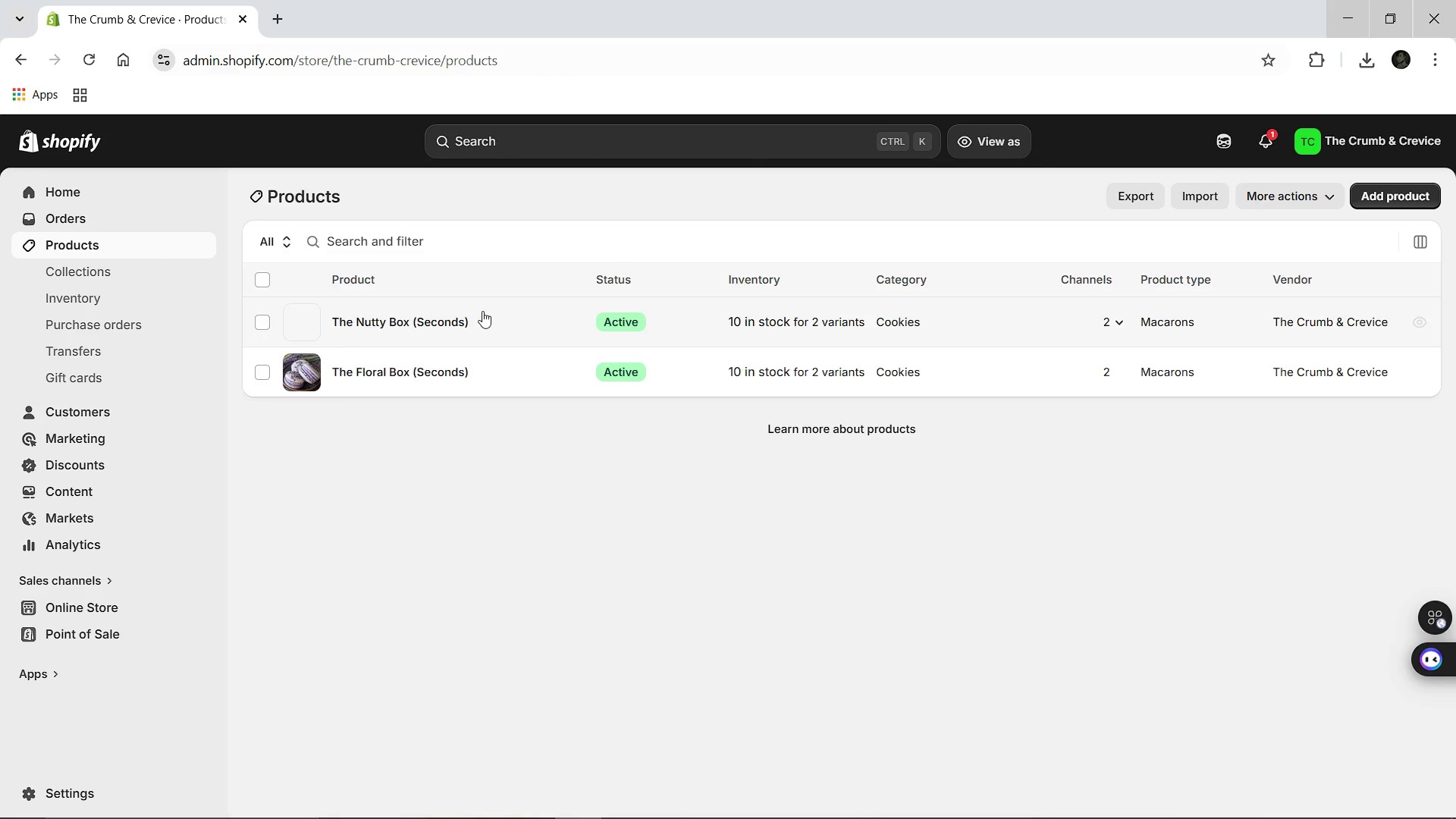 
wait(5.47)
 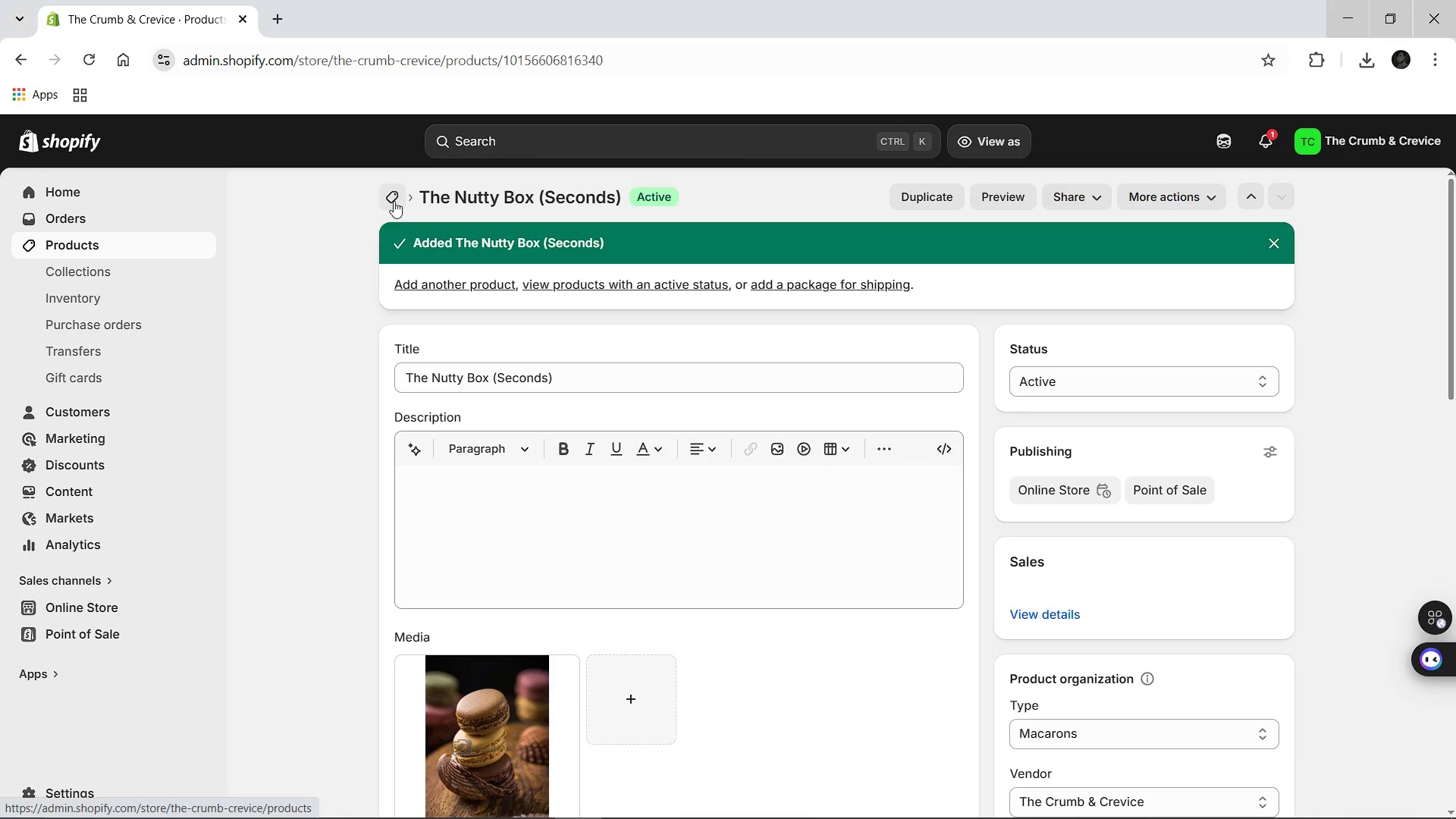 
left_click([1387, 200])
 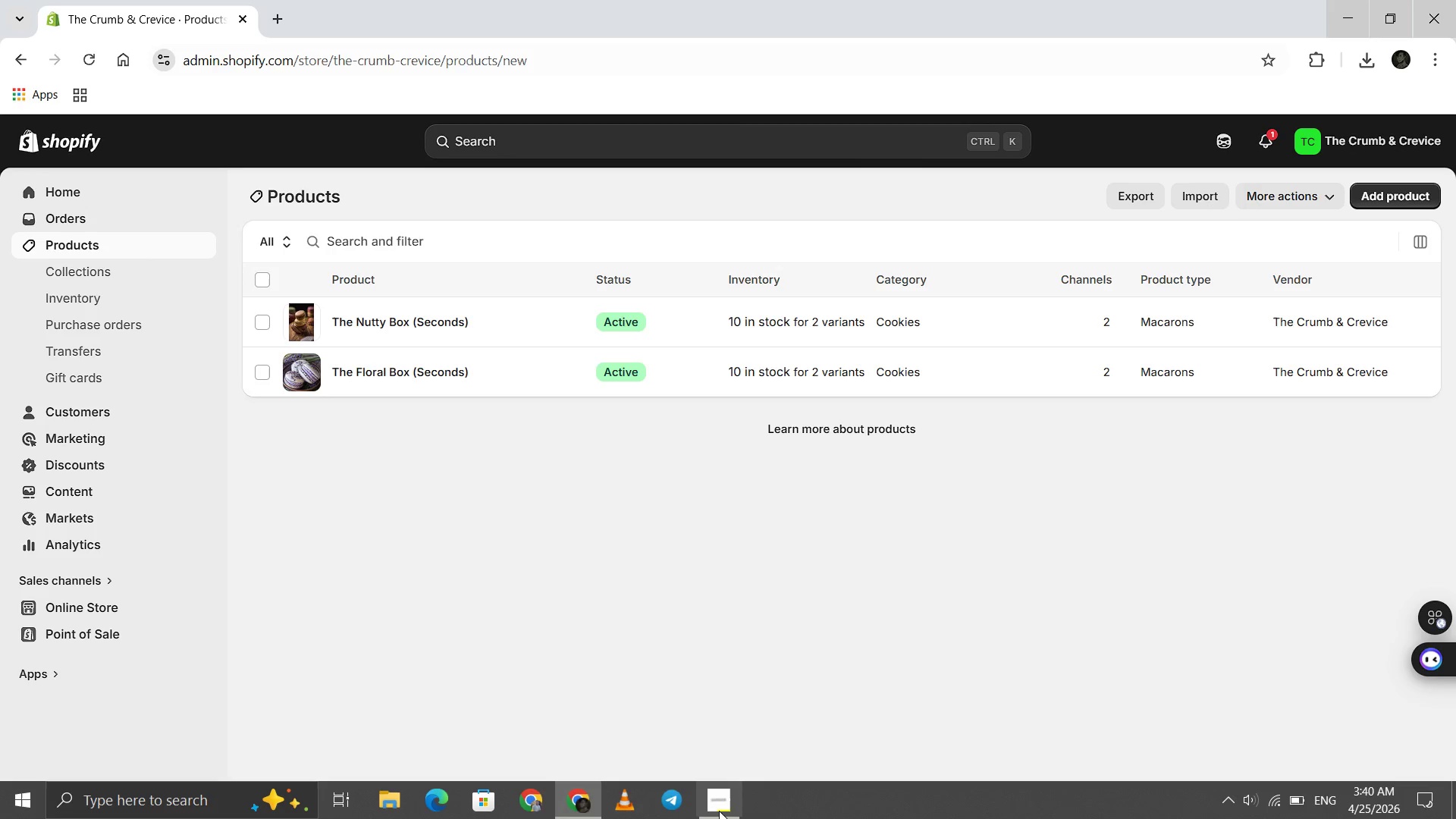 
left_click([709, 811])